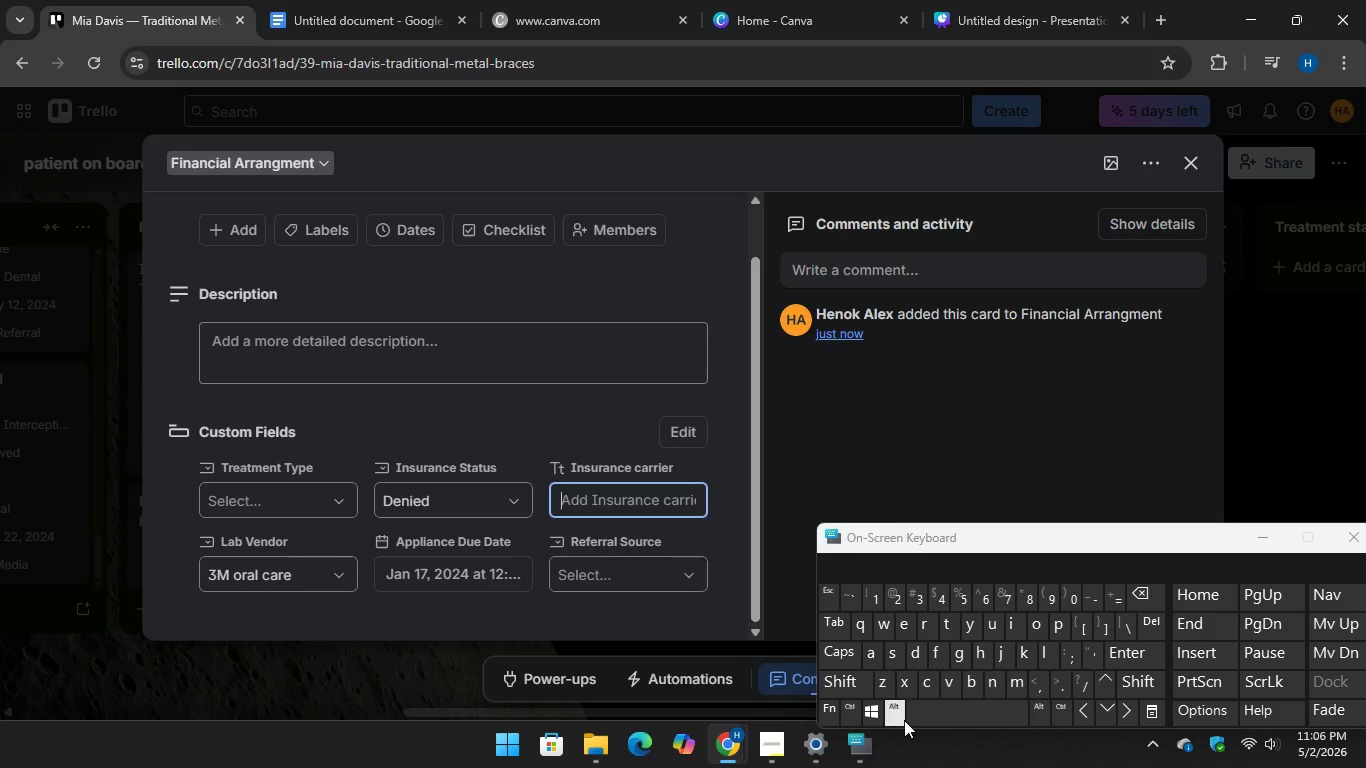 
key(Shift+M)
 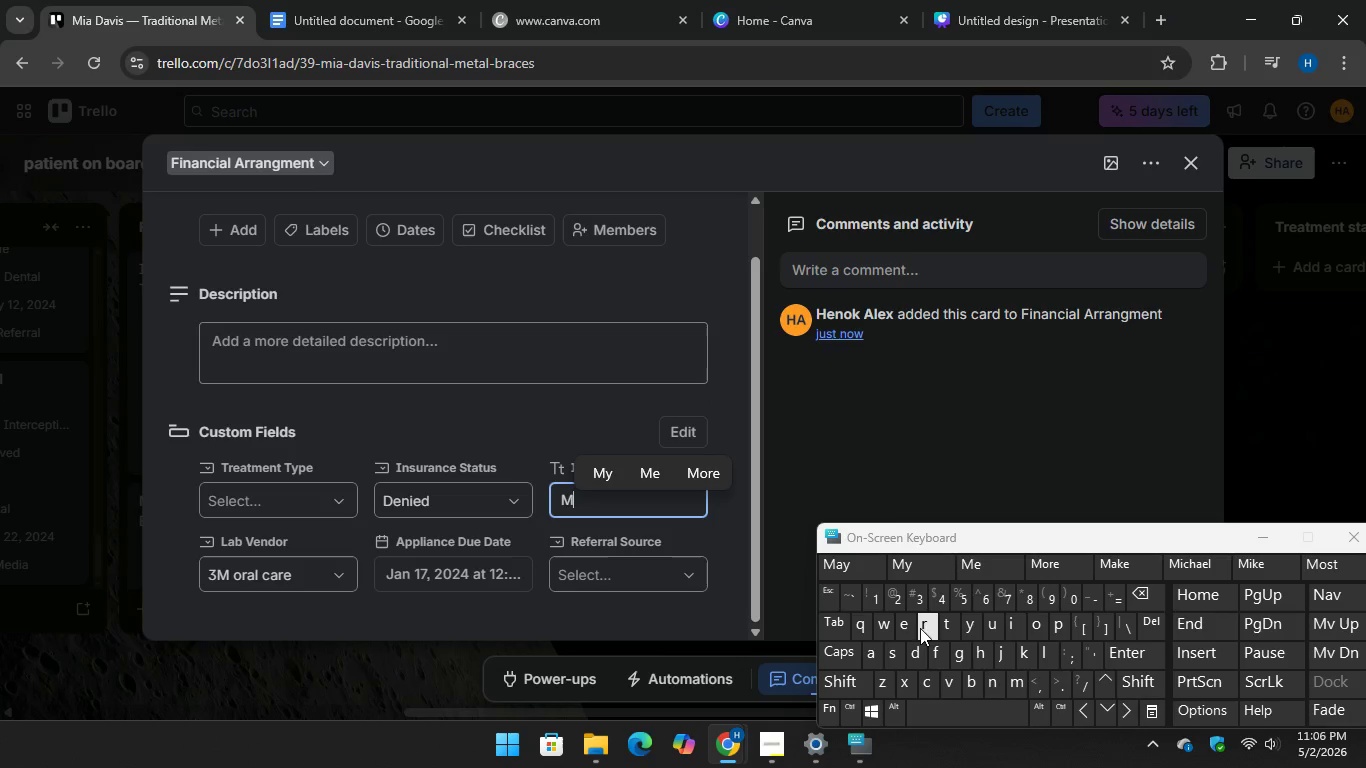 
key(E)
 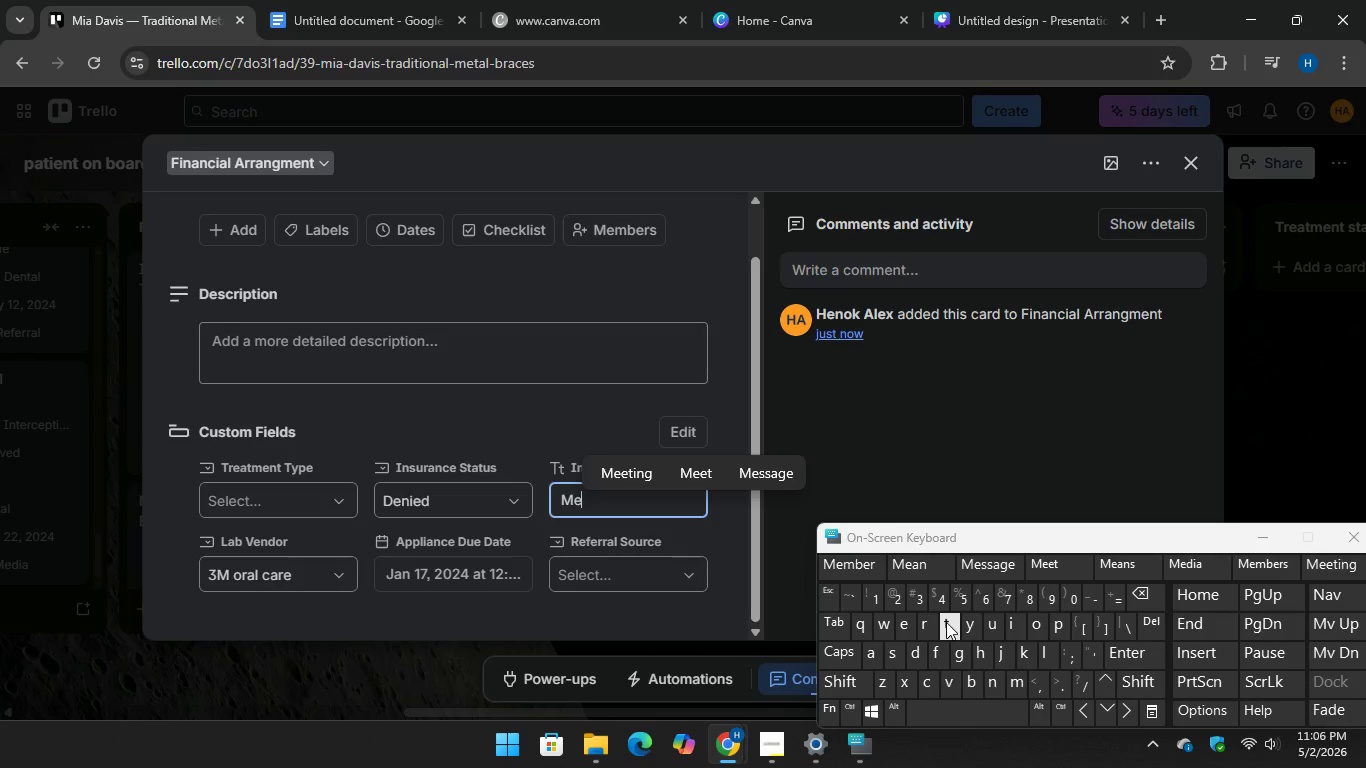 
type(tLife)
 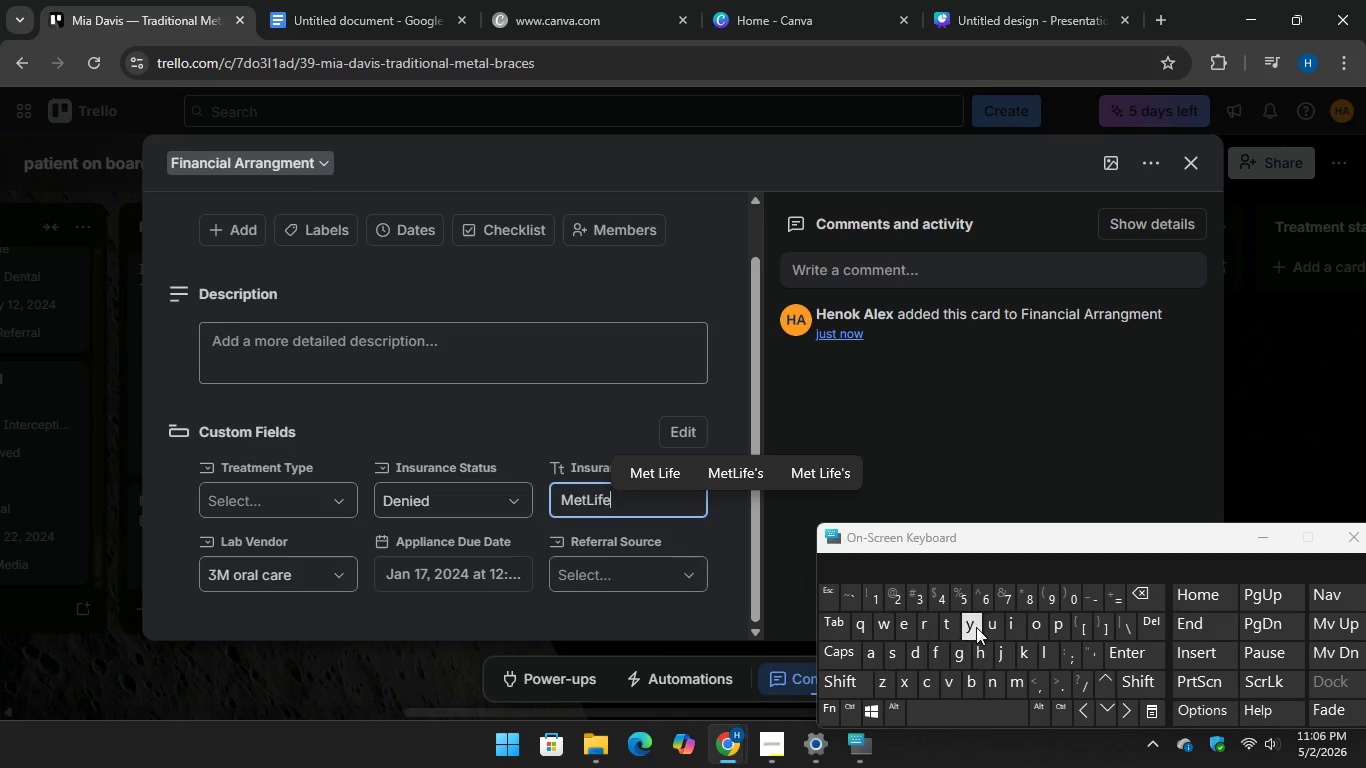 
key(Enter)
 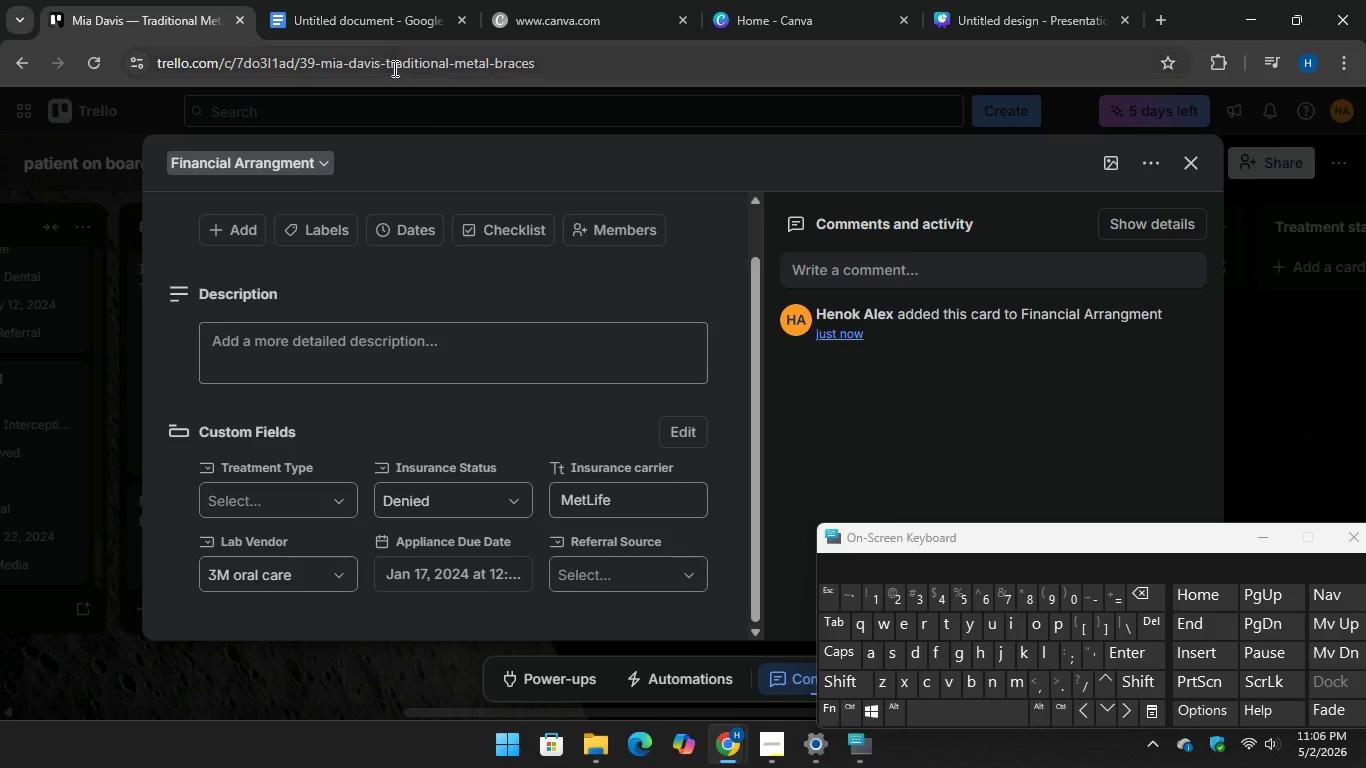 
left_click([365, 10])
 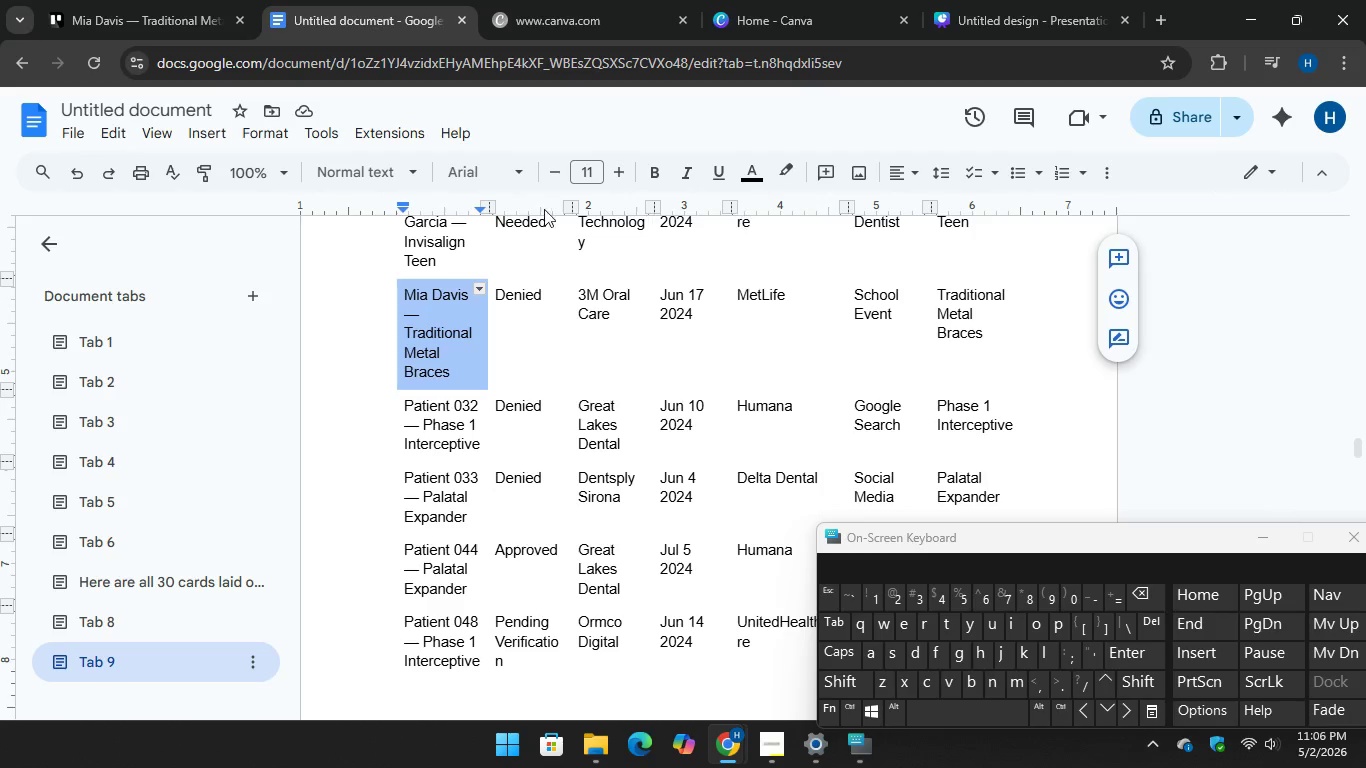 
left_click([155, 21])
 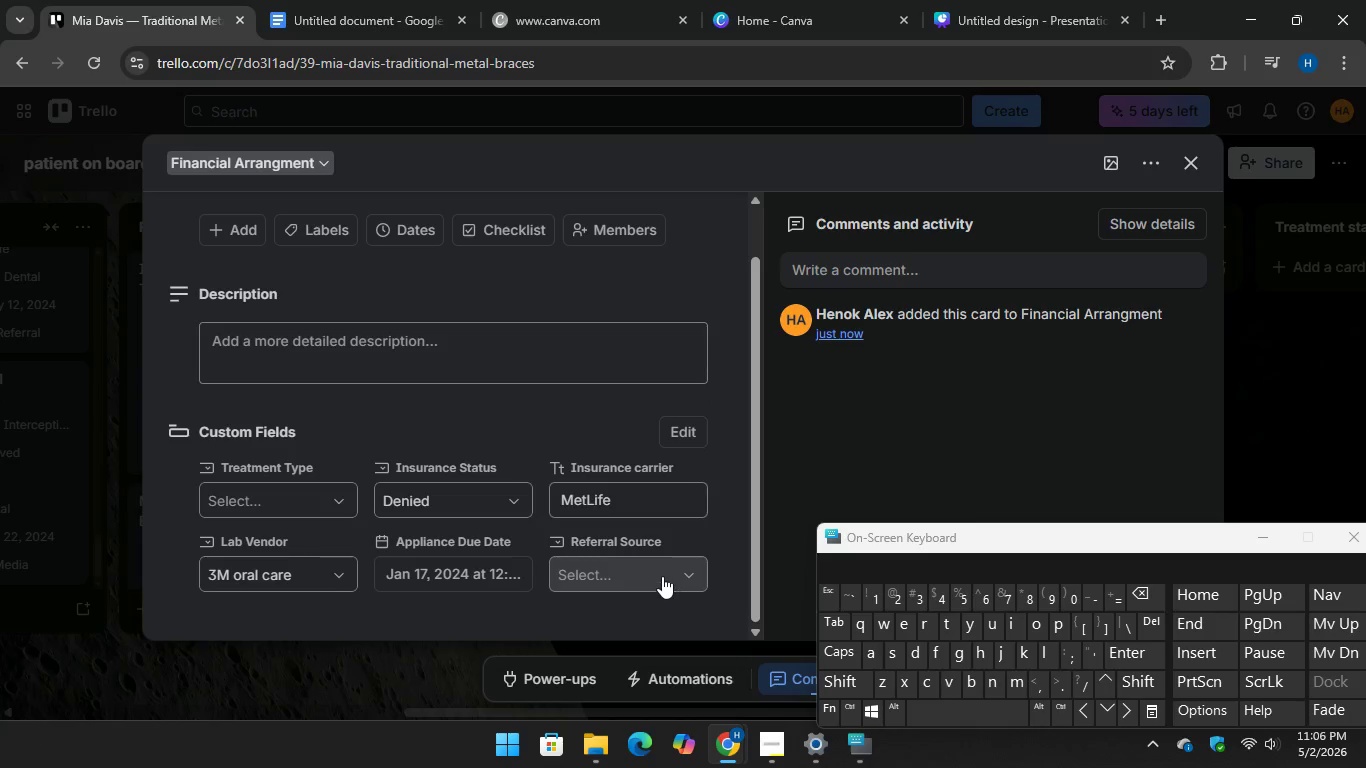 
left_click([662, 576])
 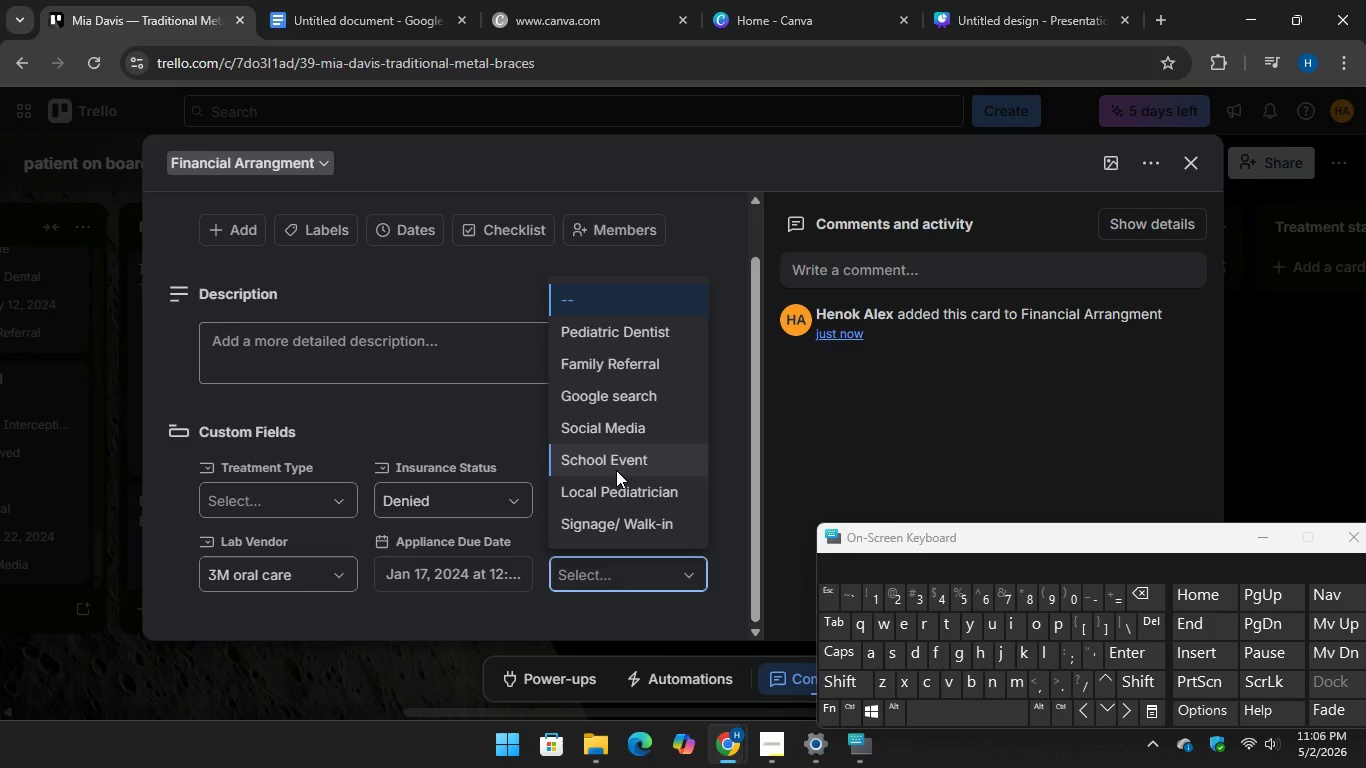 
left_click([616, 468])
 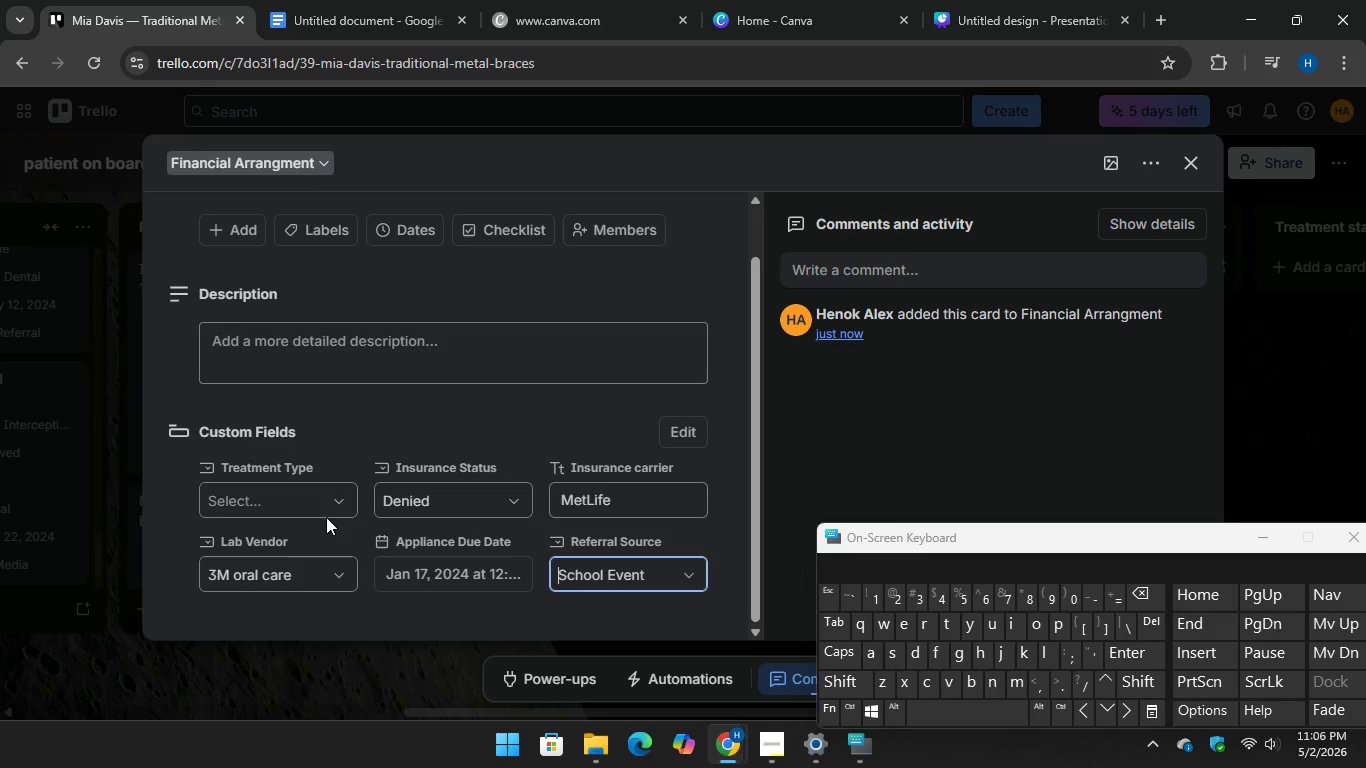 
left_click([317, 506])
 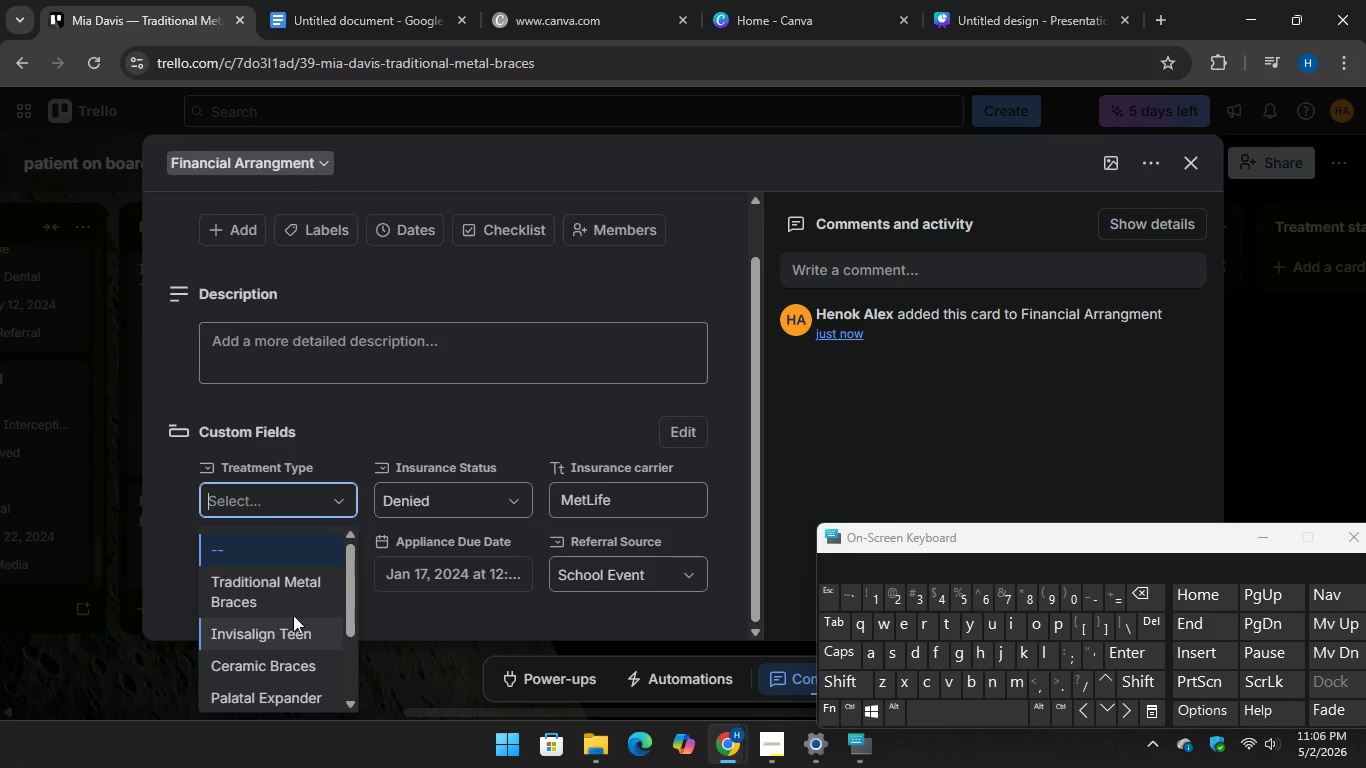 
left_click([286, 593])
 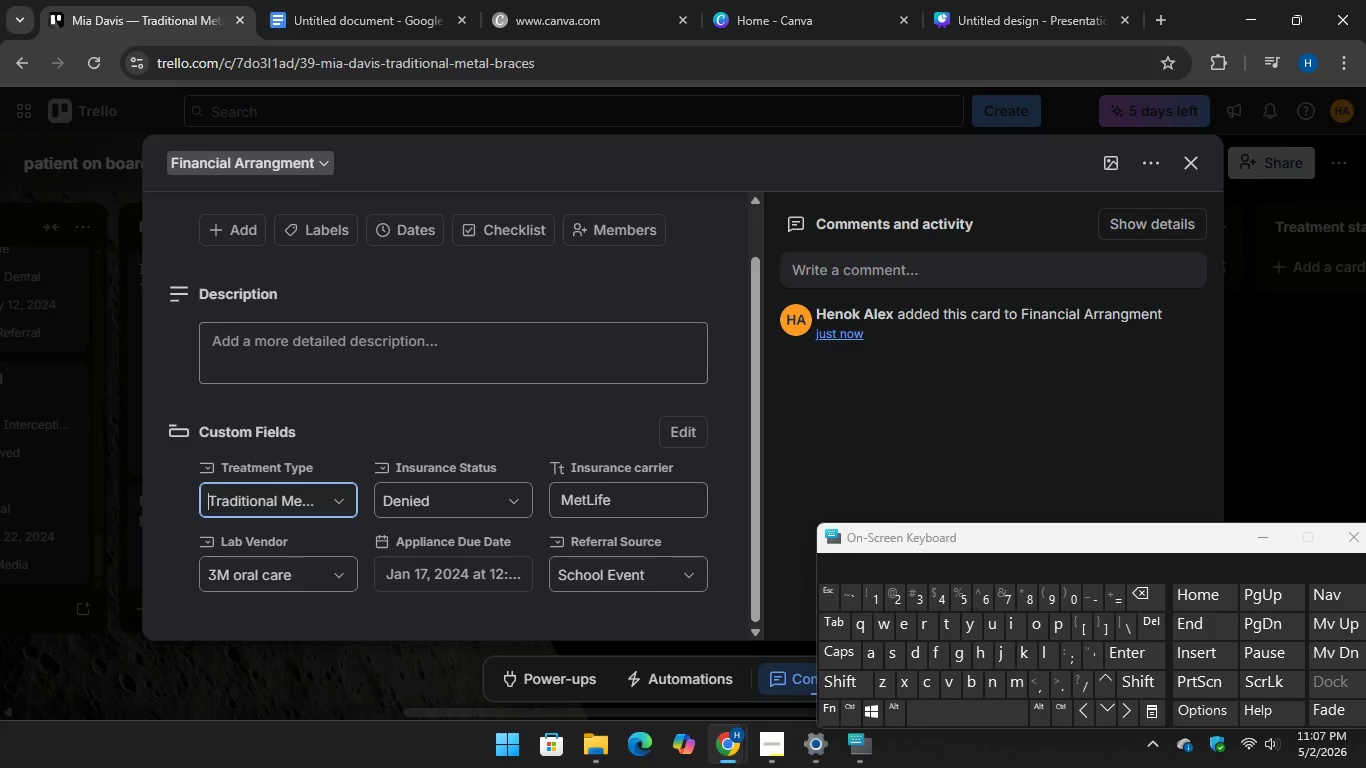 
left_click([1304, 353])
 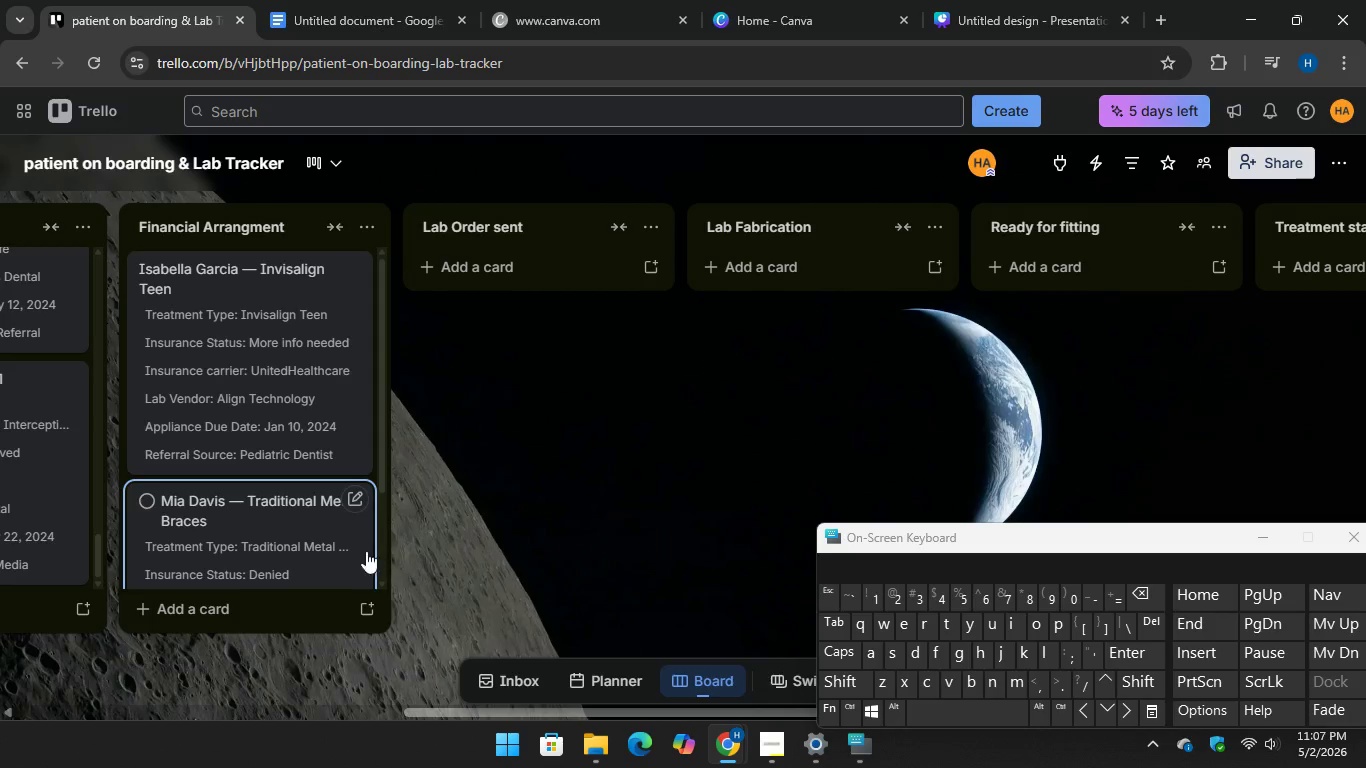 
scroll: coordinate [273, 573], scroll_direction: down, amount: 4.0
 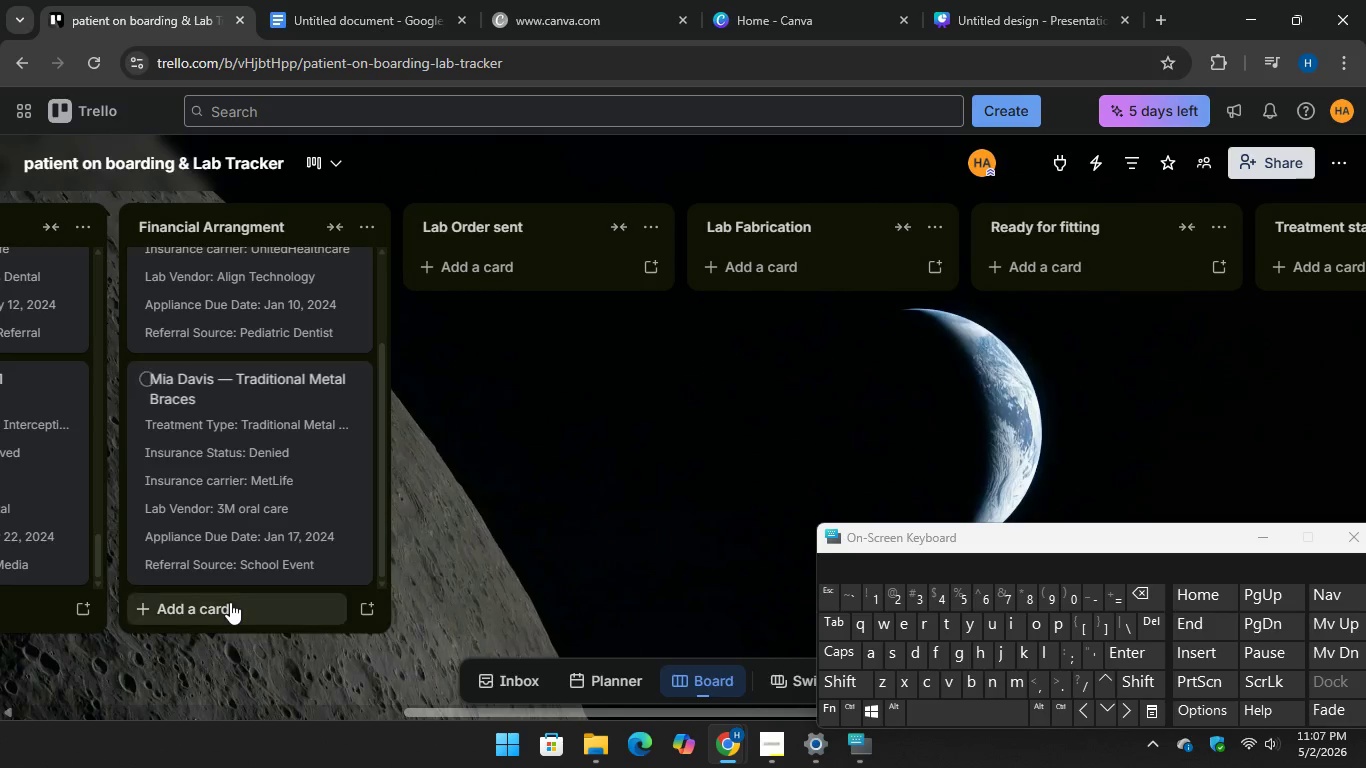 
left_click([230, 602])
 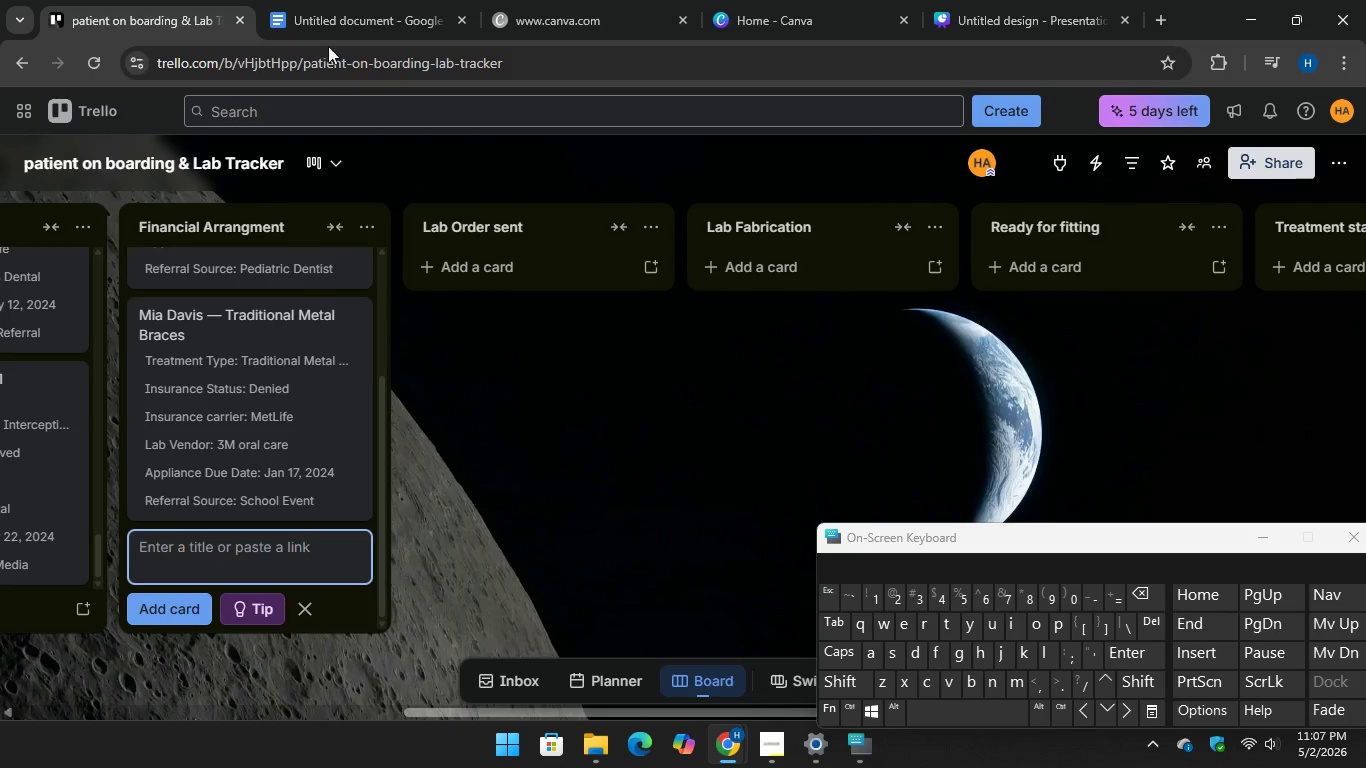 
left_click([329, 2])
 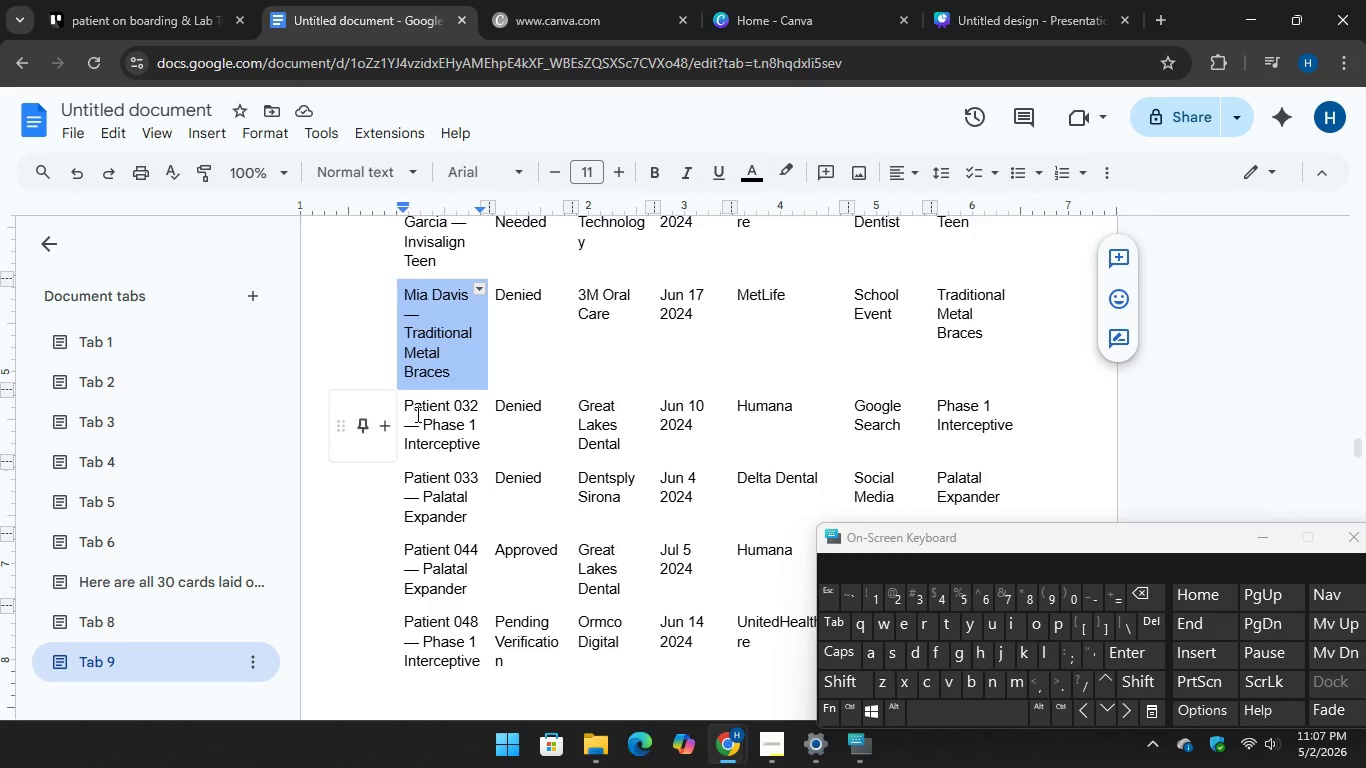 
scroll: coordinate [416, 414], scroll_direction: down, amount: 1.0
 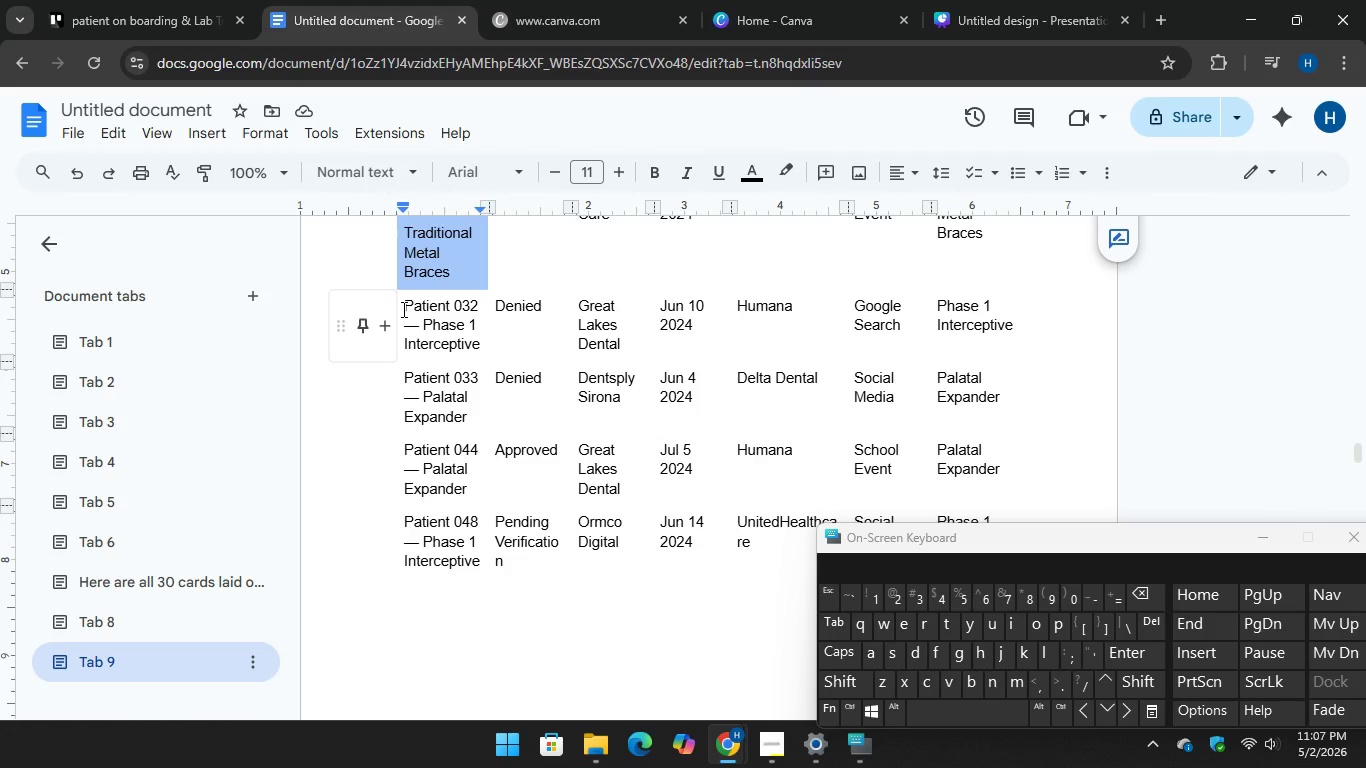 
left_click_drag(start_coordinate=[403, 305], to_coordinate=[485, 348])
 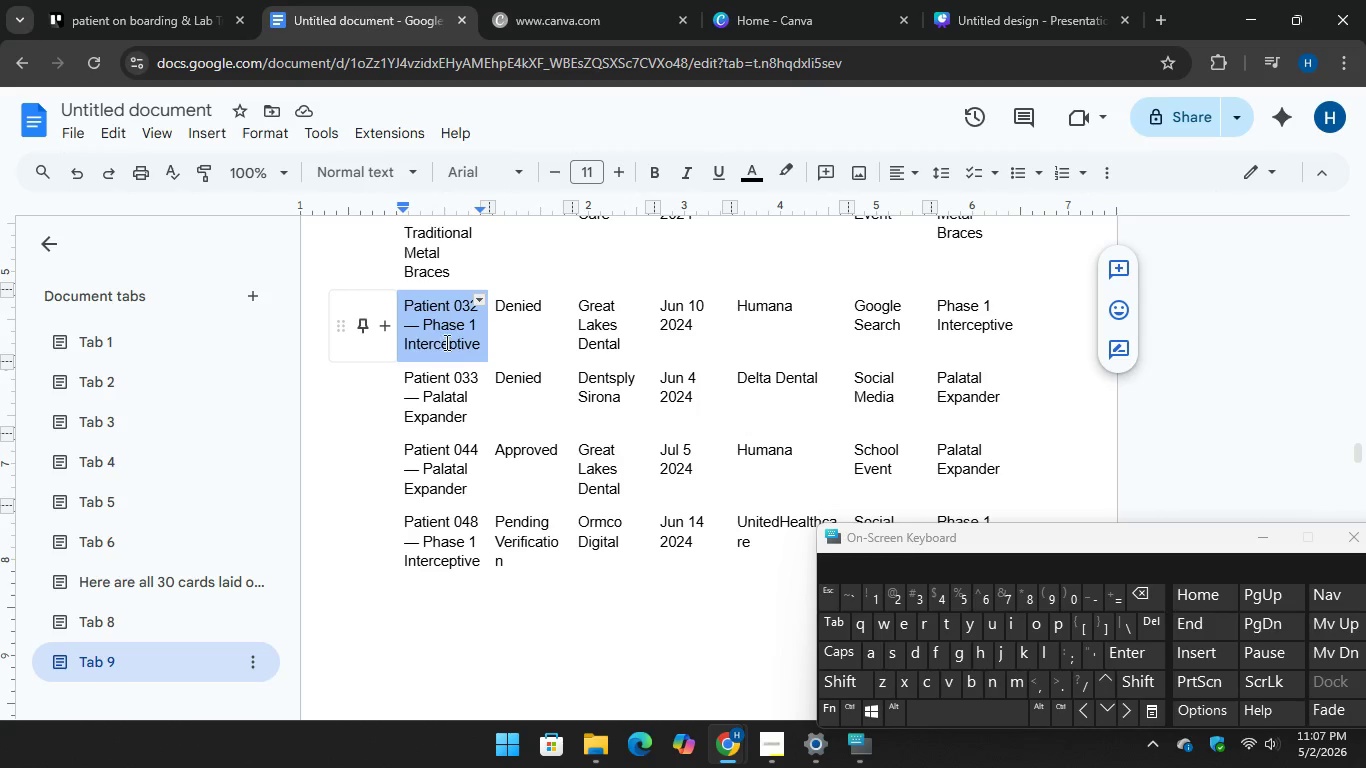 
right_click([445, 342])
 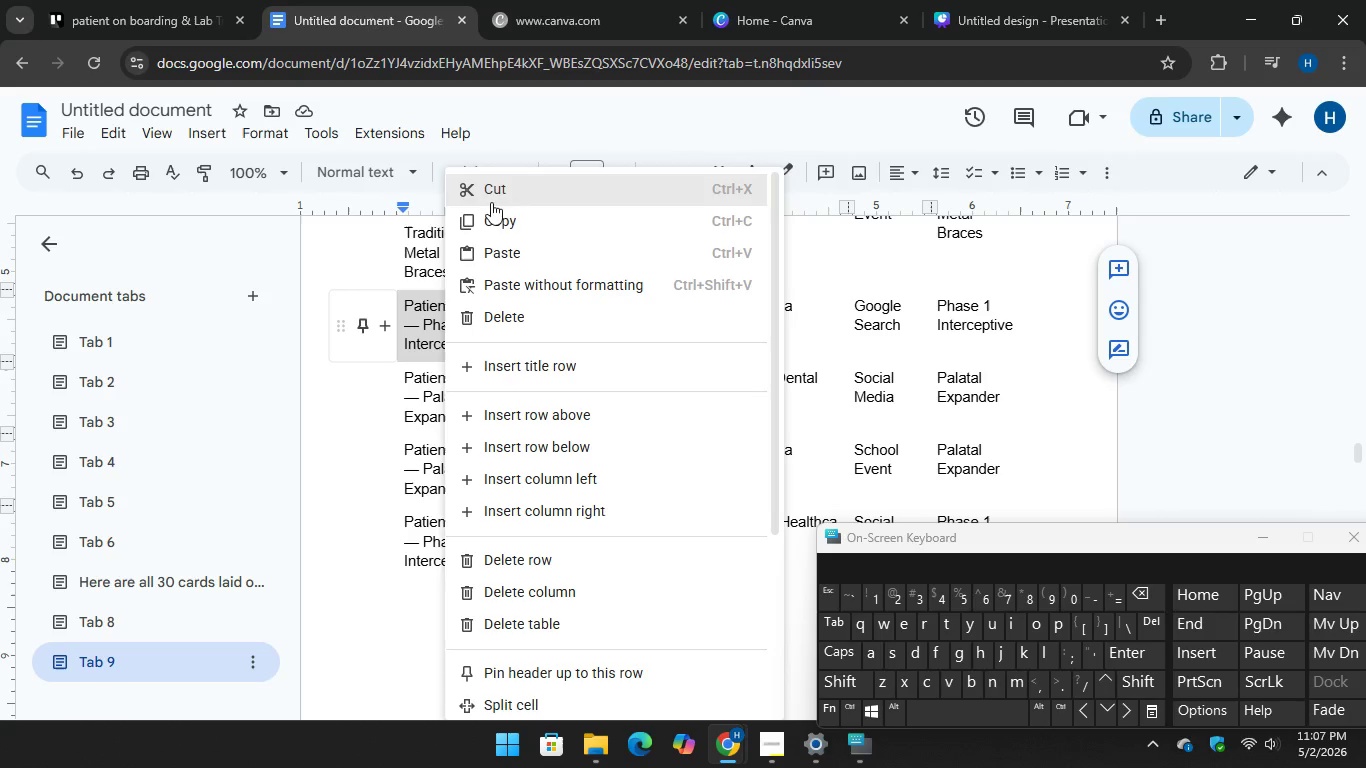 
left_click([492, 218])
 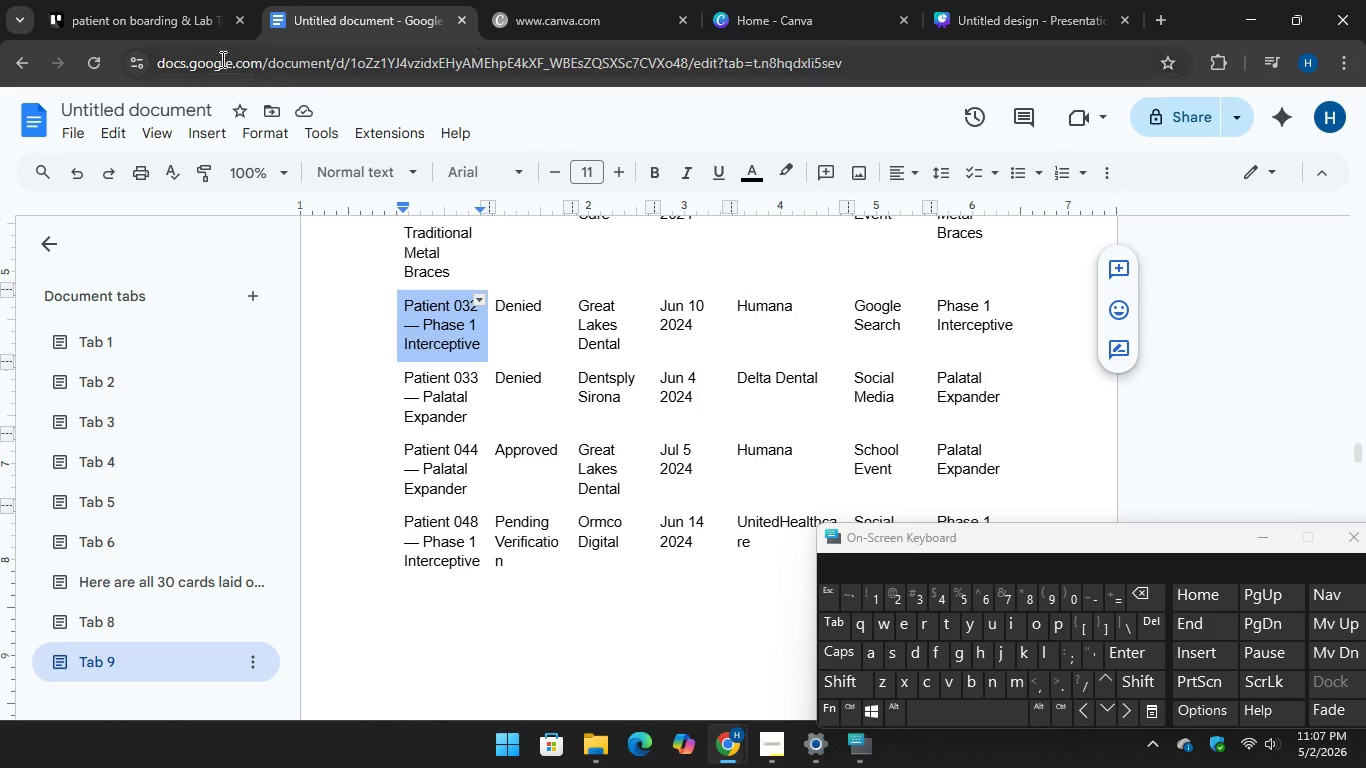 
left_click([141, 17])
 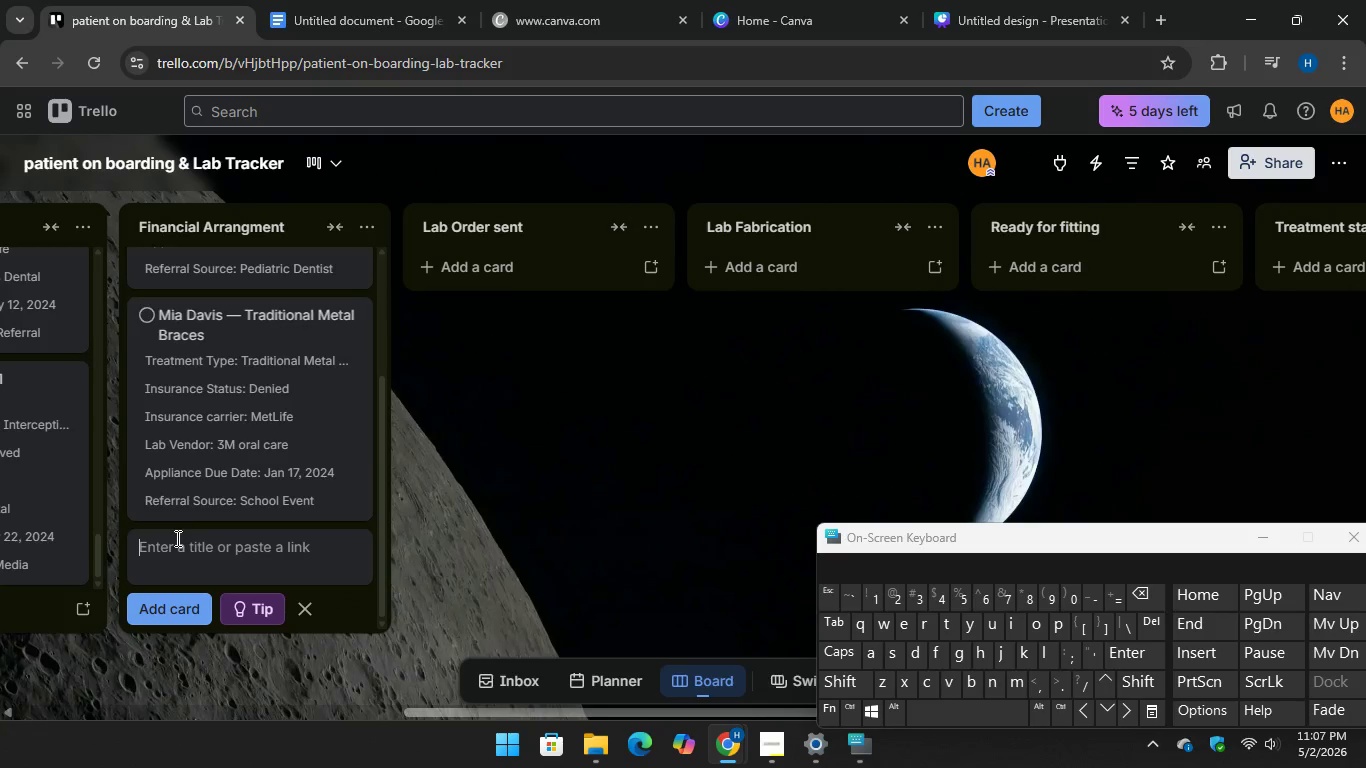 
right_click([185, 551])
 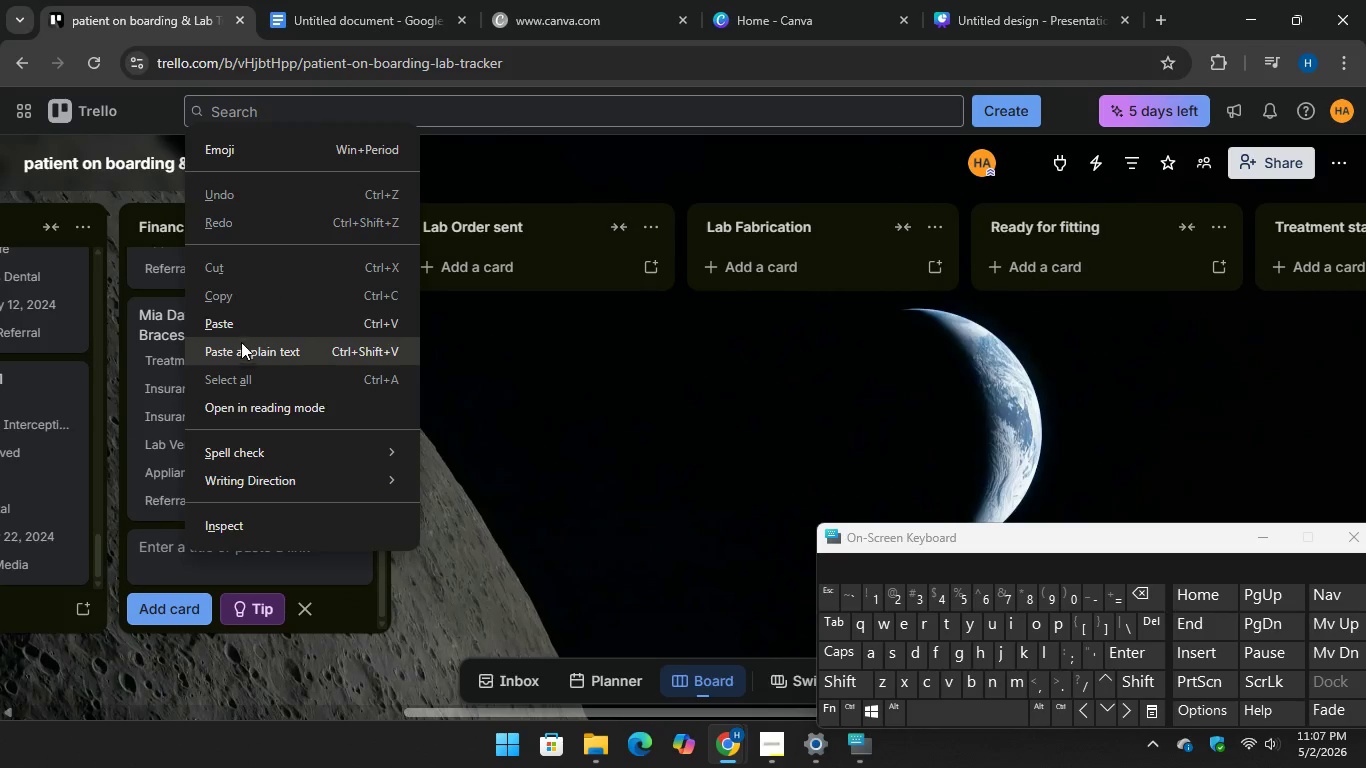 
left_click([241, 329])
 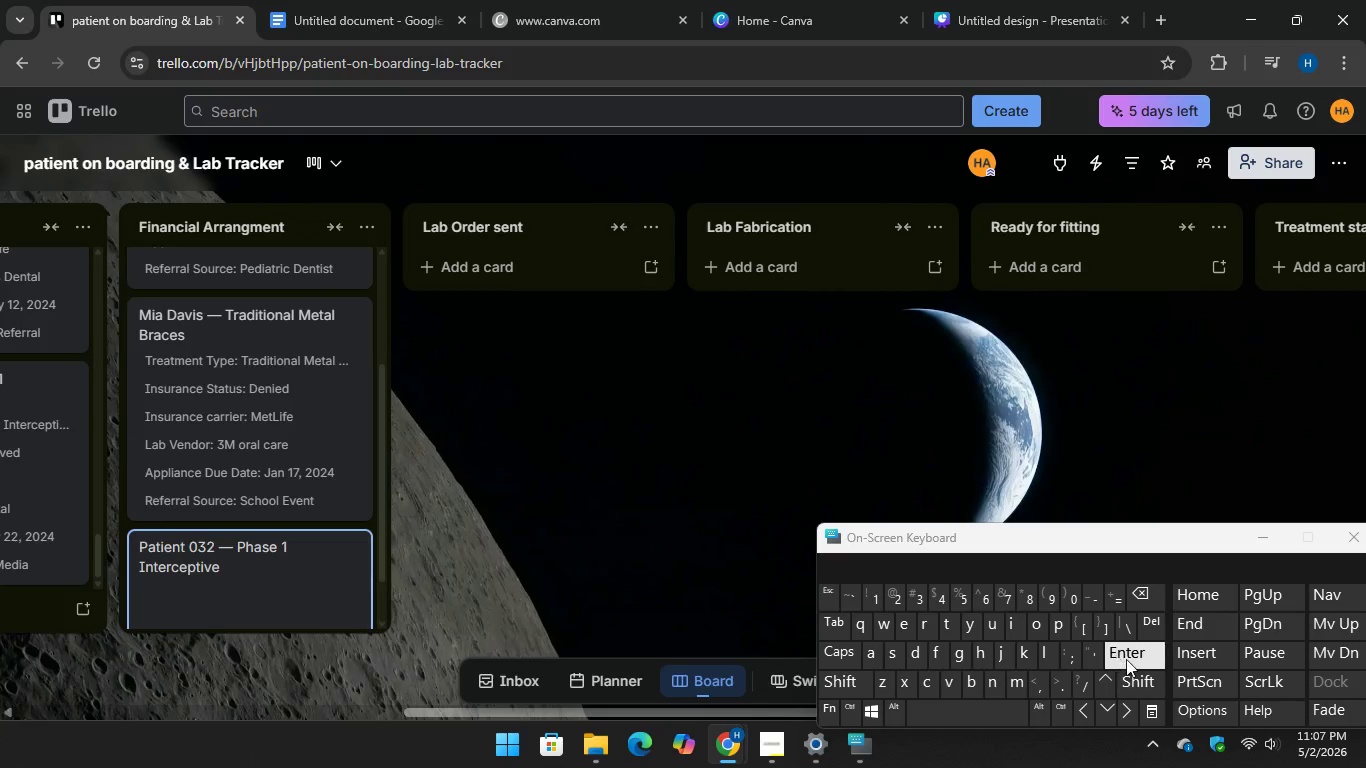 
key(Enter)
 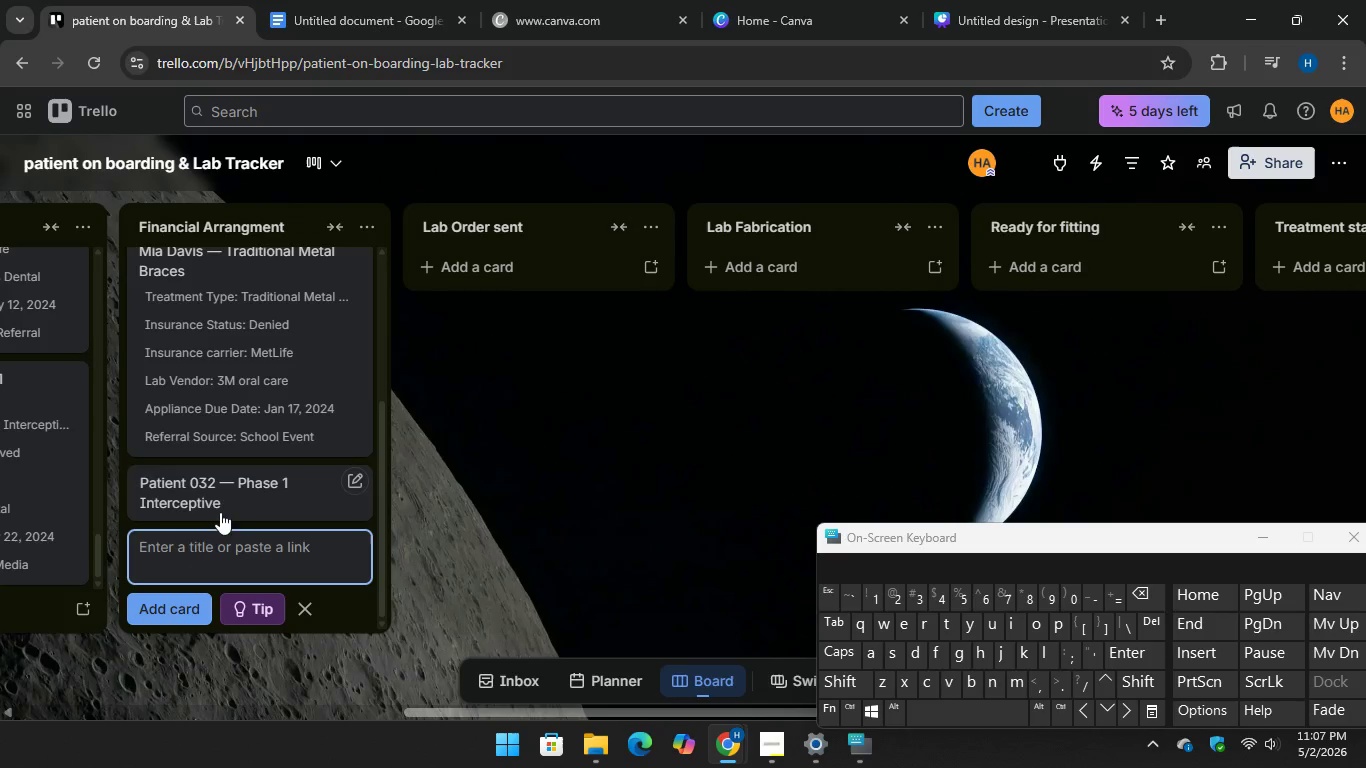 
left_click([240, 490])
 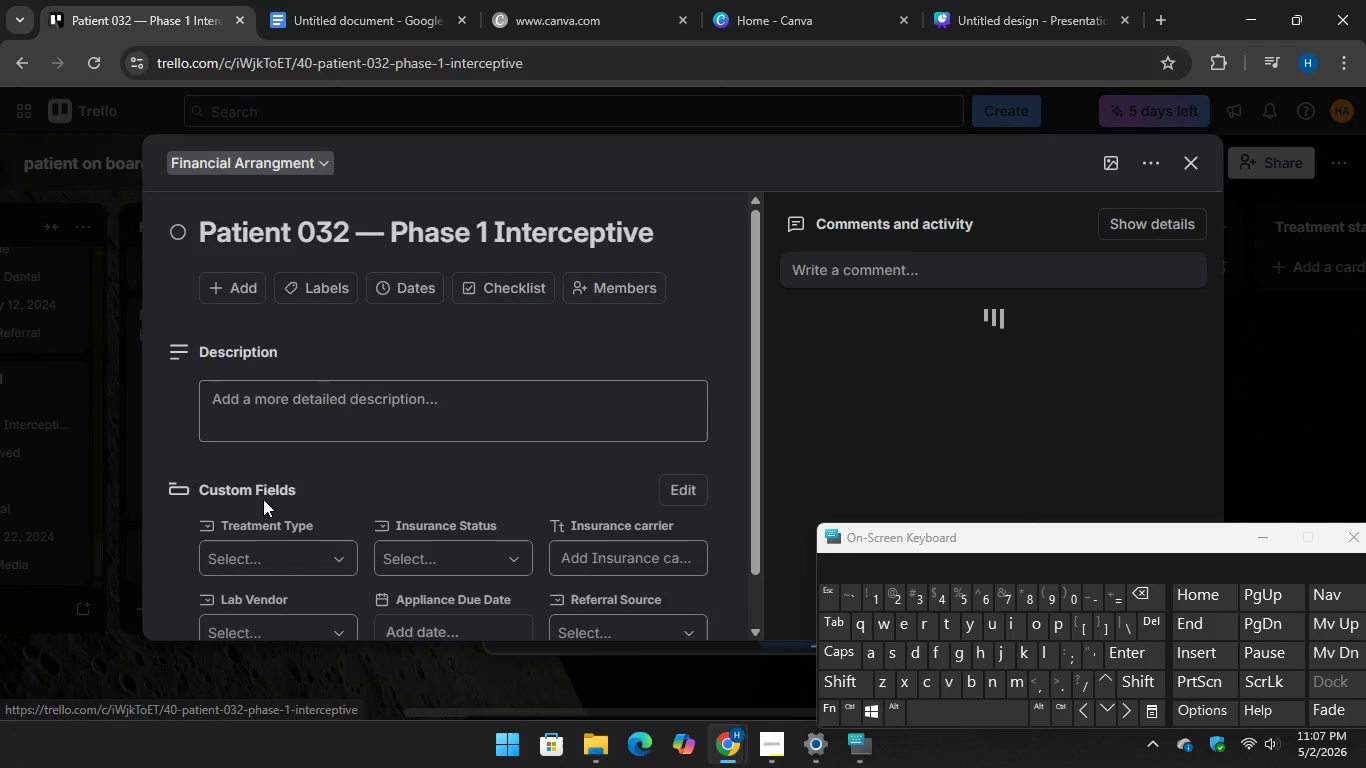 
scroll: coordinate [343, 516], scroll_direction: down, amount: 3.0
 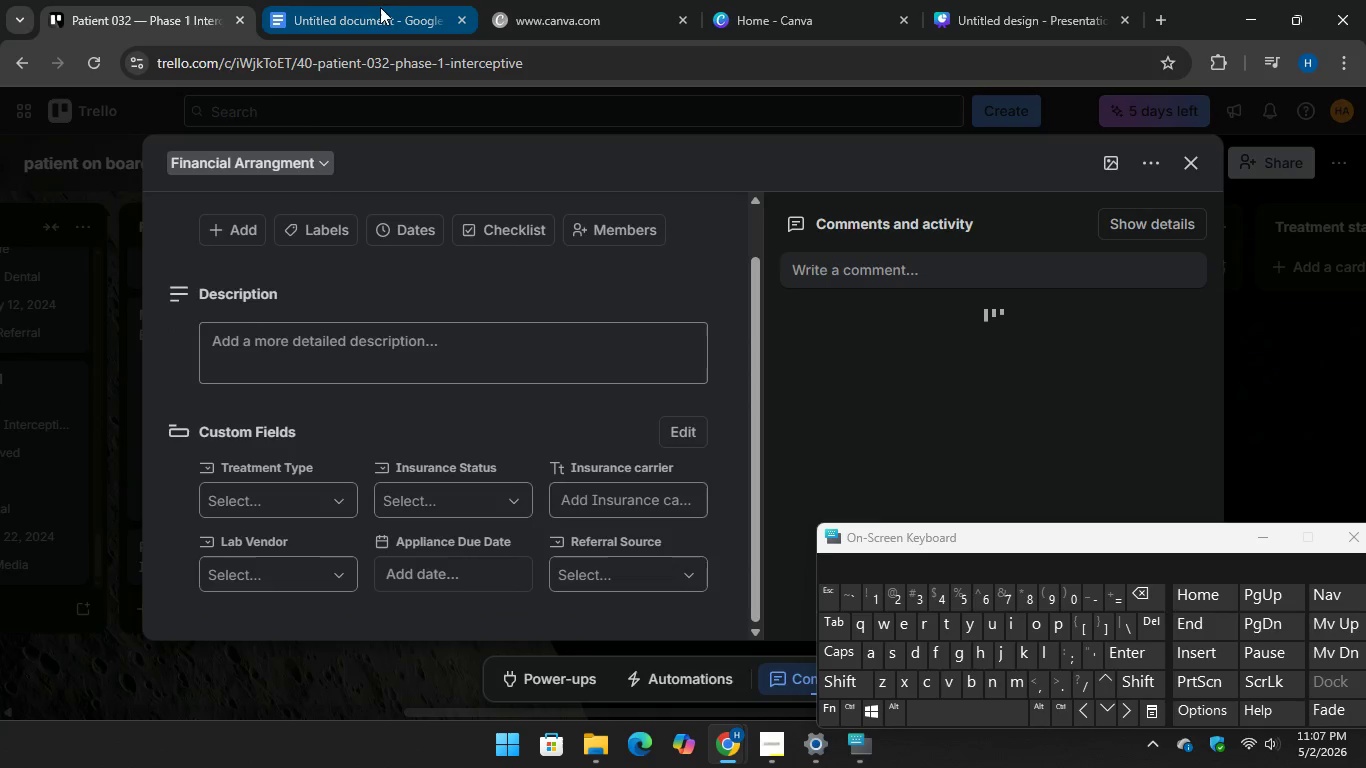 
left_click([378, 7])
 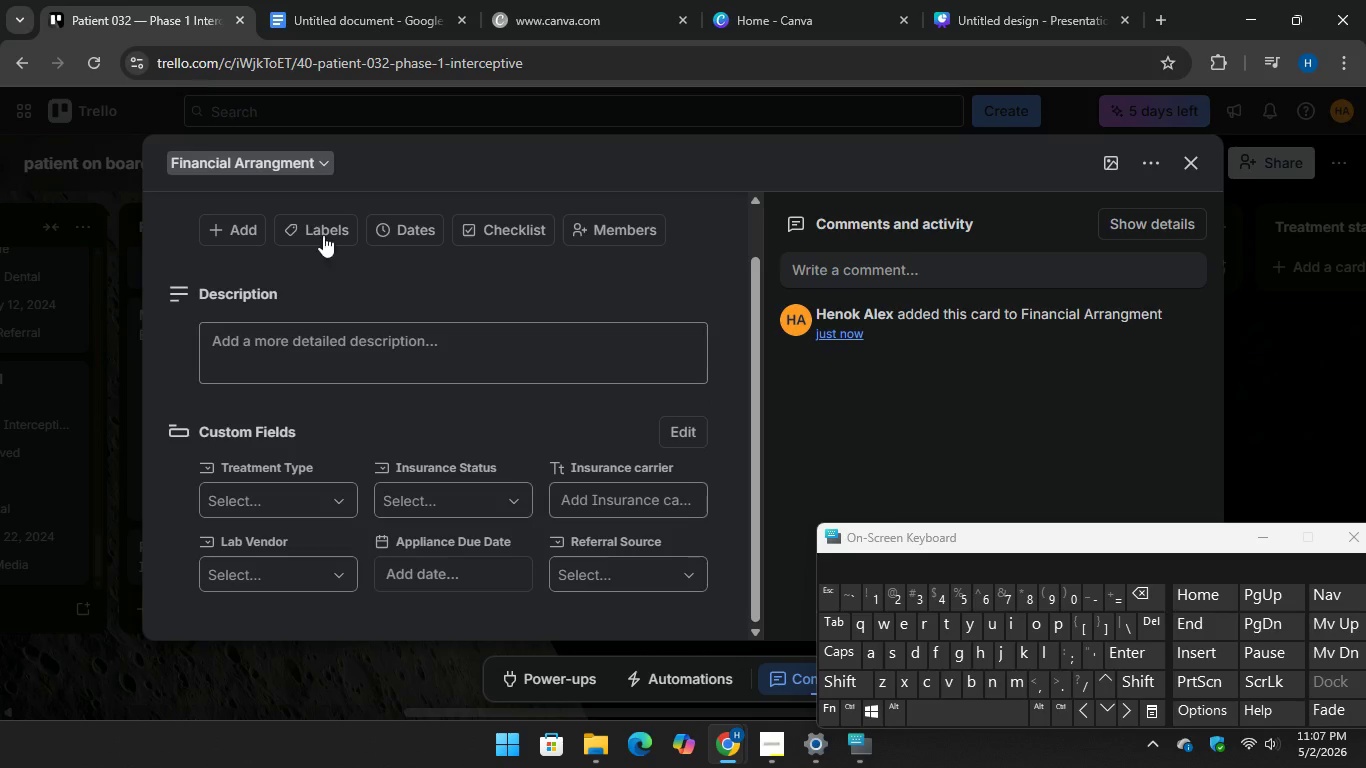 
left_click([472, 482])
 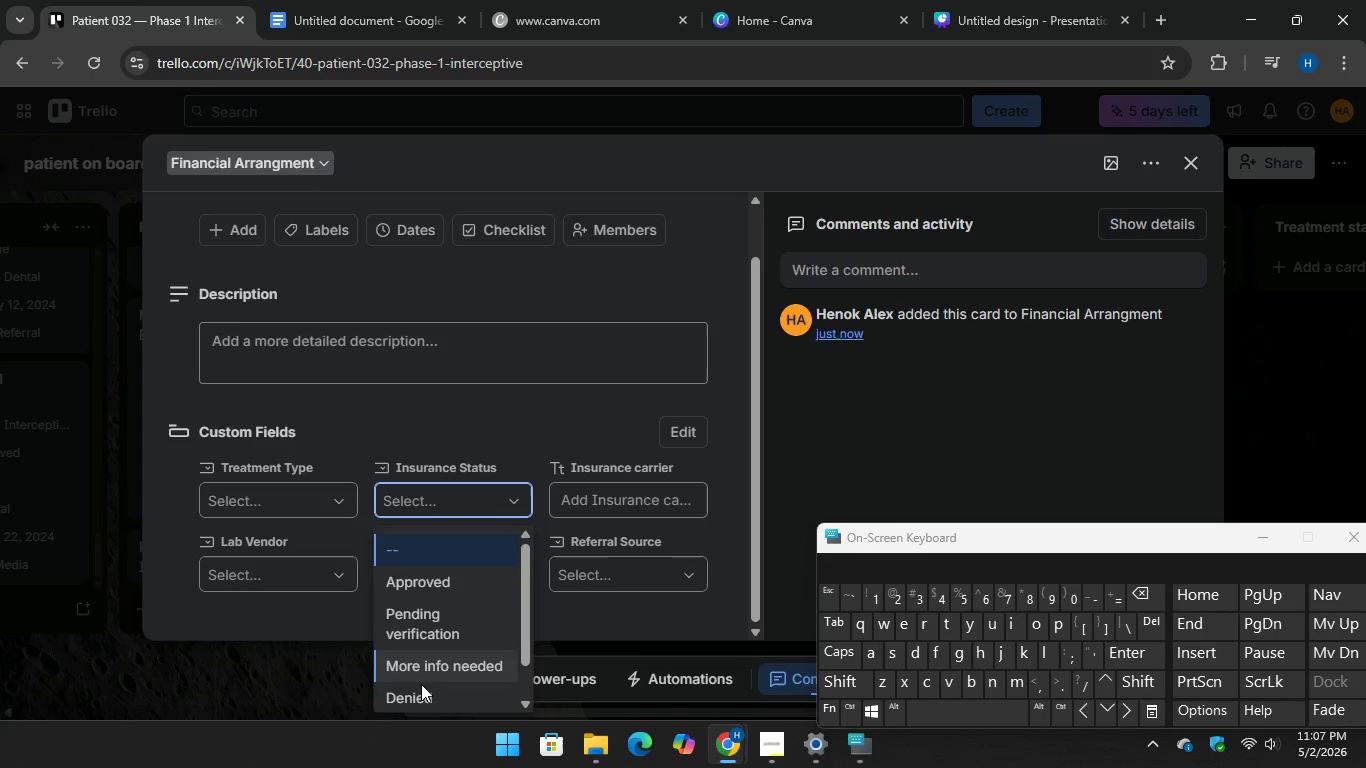 
left_click([423, 693])
 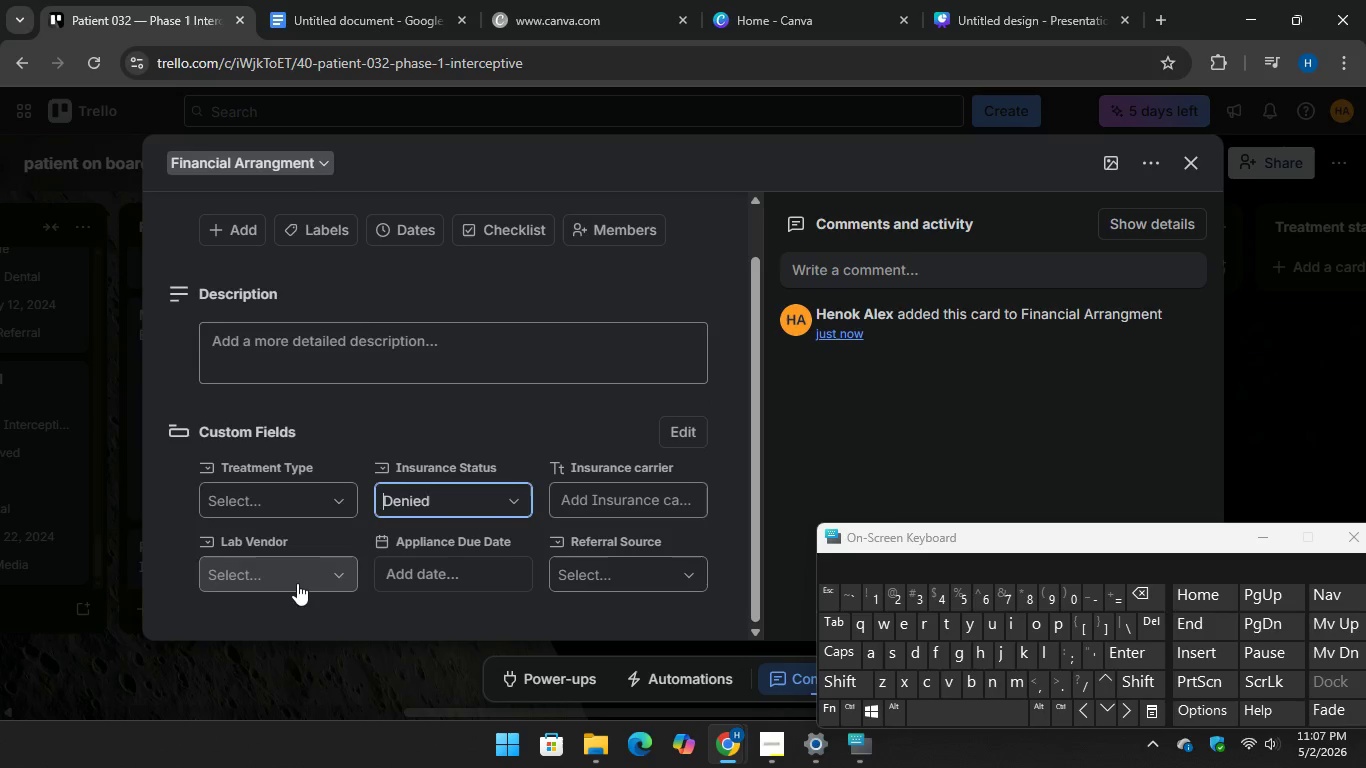 
left_click([296, 583])
 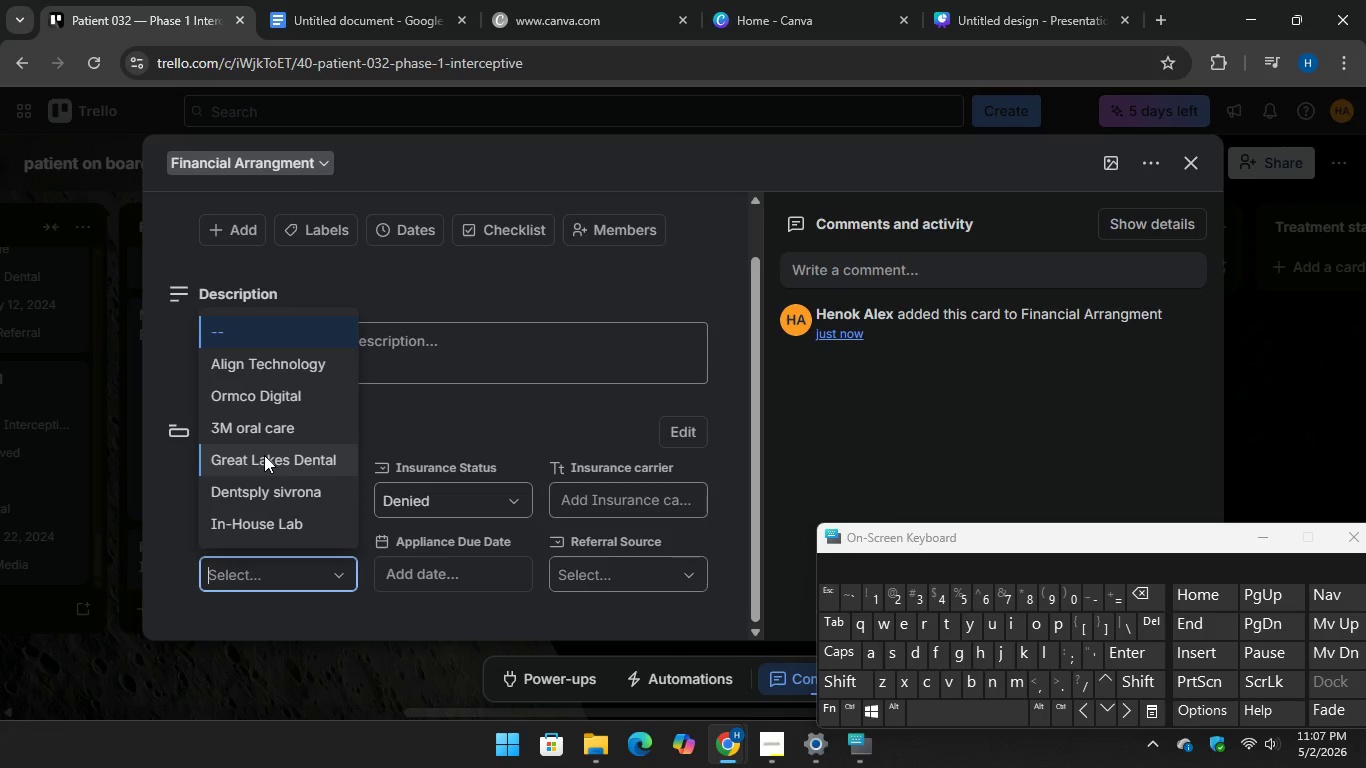 
left_click([264, 455])
 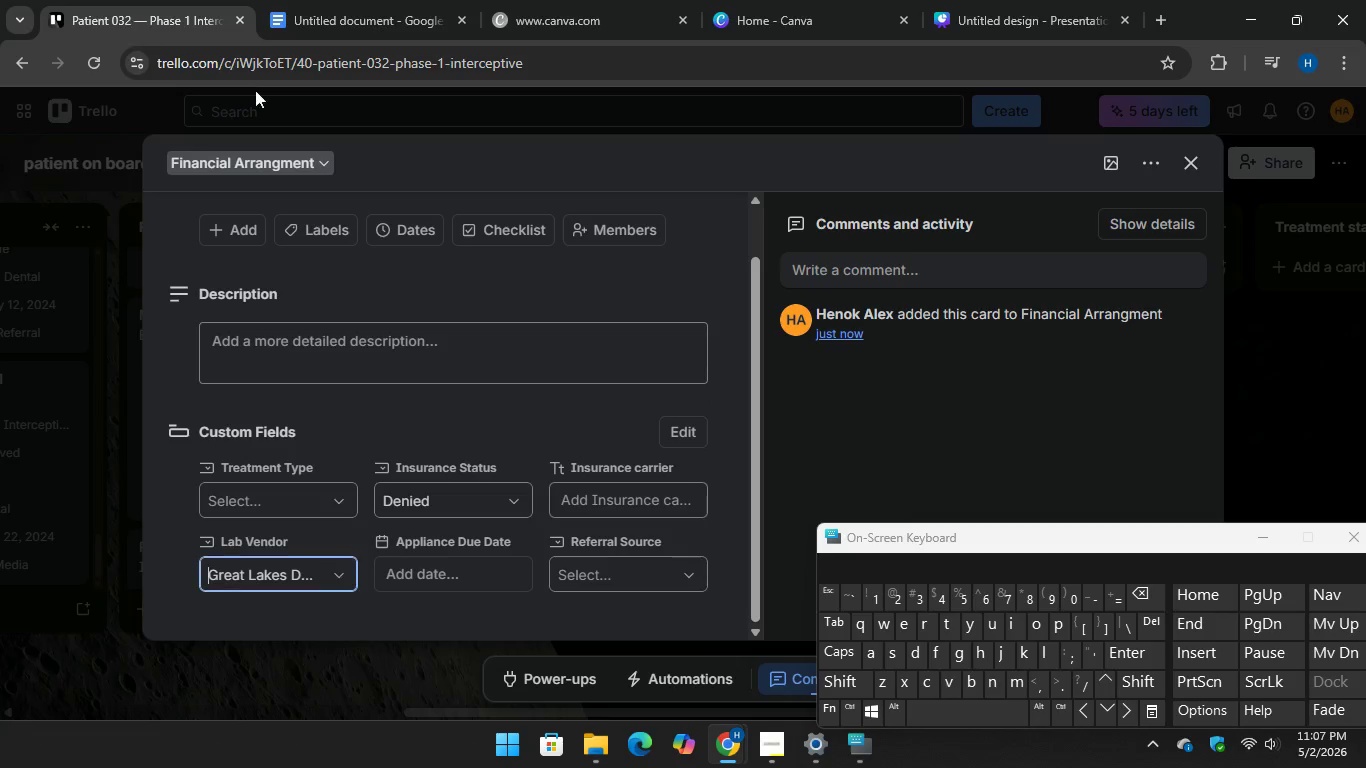 
left_click([461, 566])
 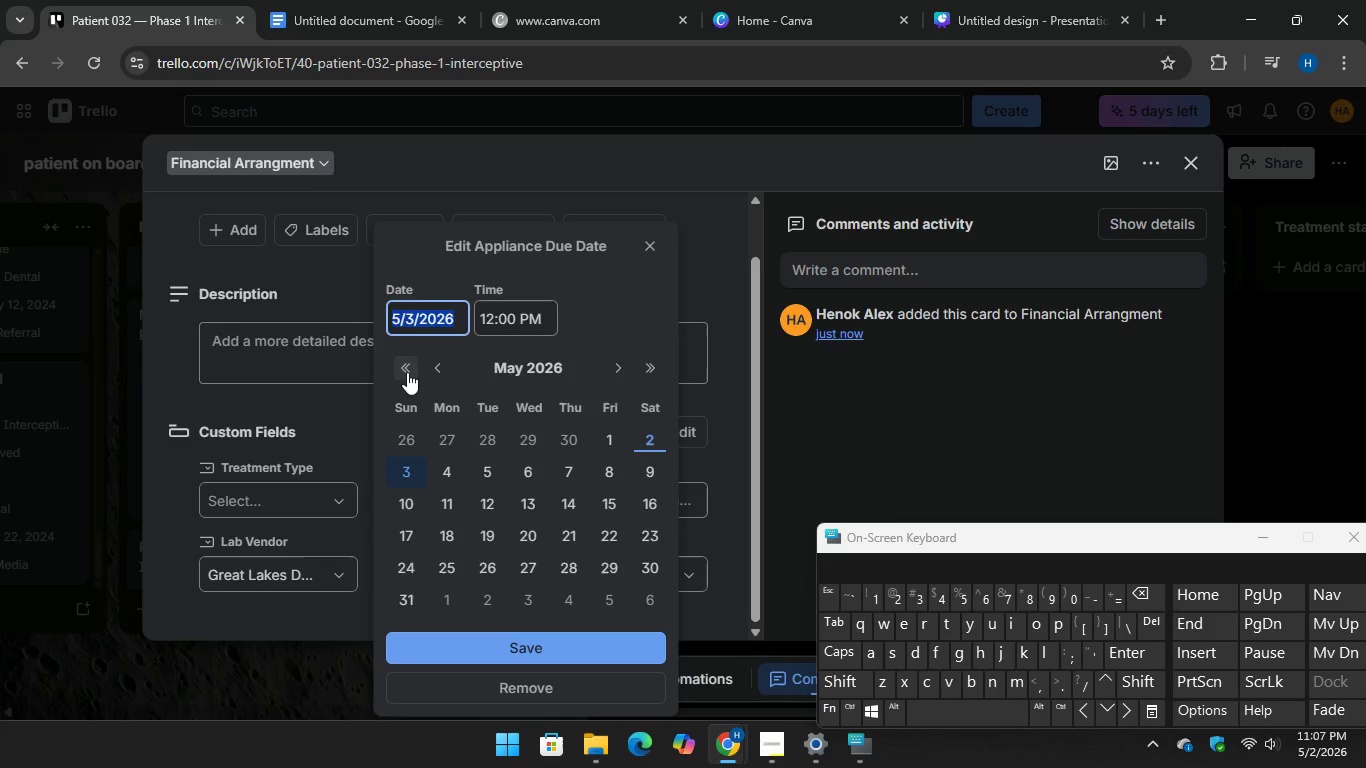 
double_click([407, 369])
 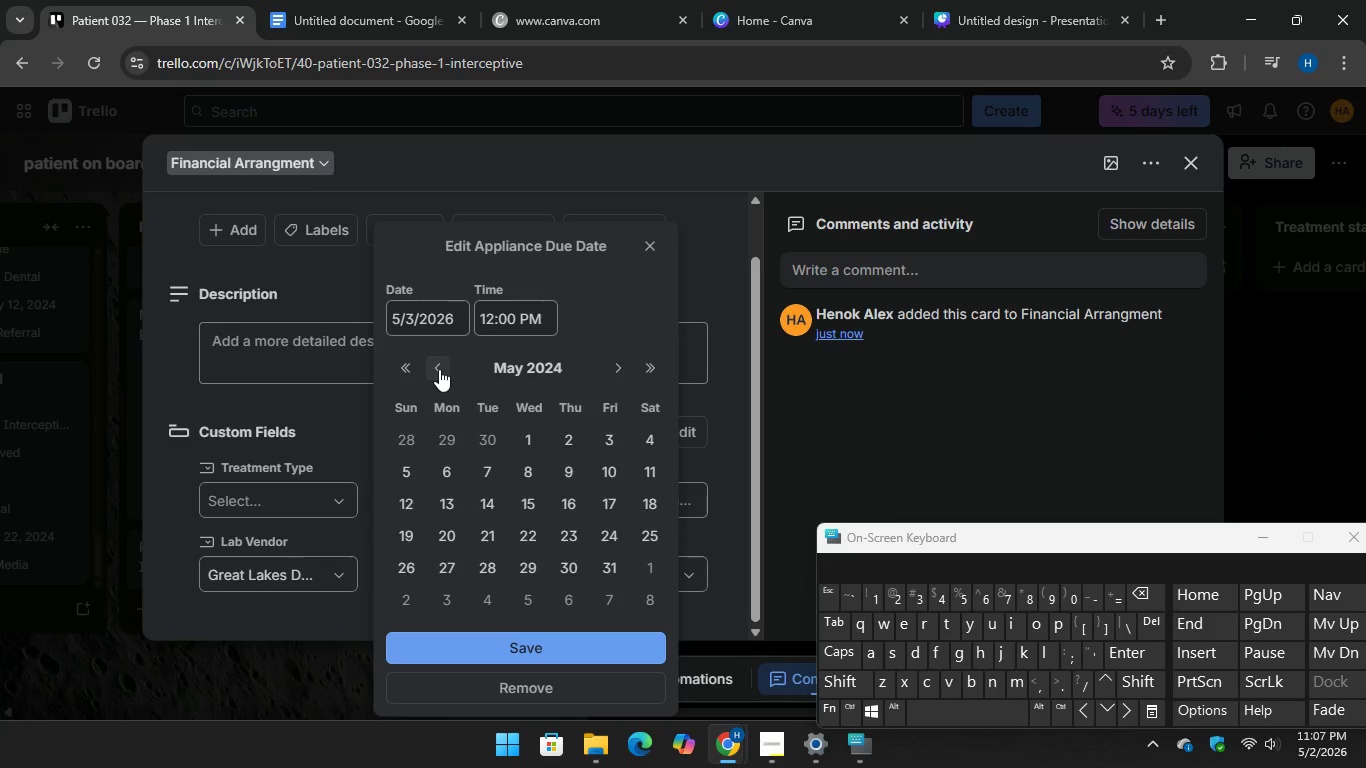 
double_click([438, 368])
 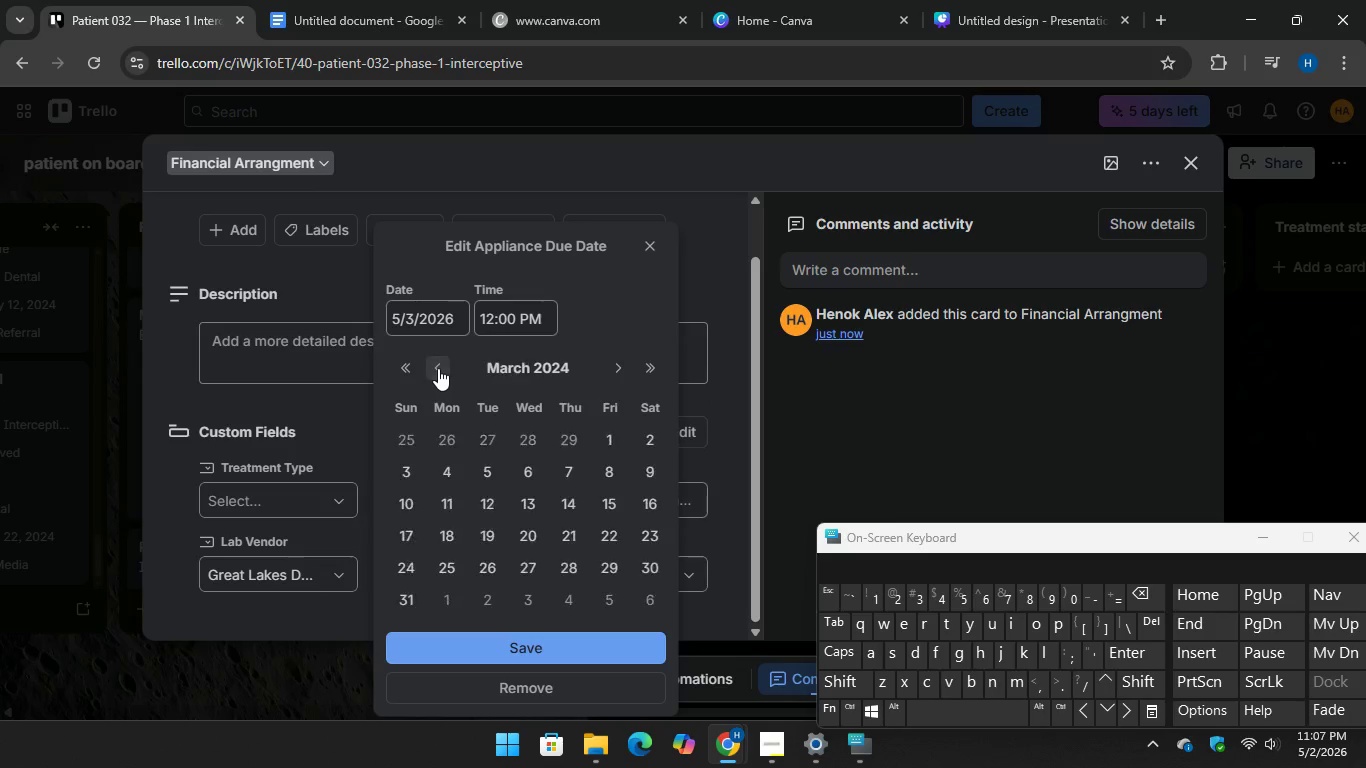 
triple_click([438, 368])
 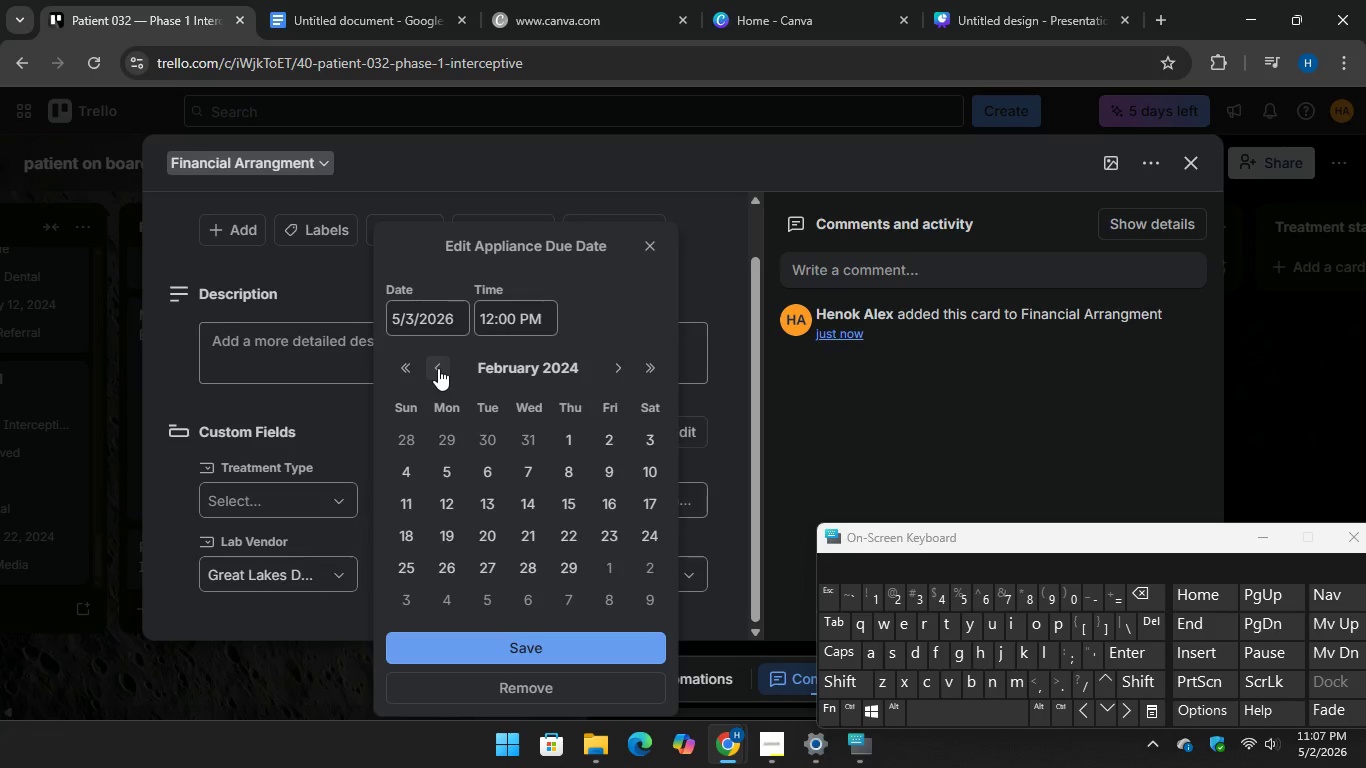 
left_click([438, 368])
 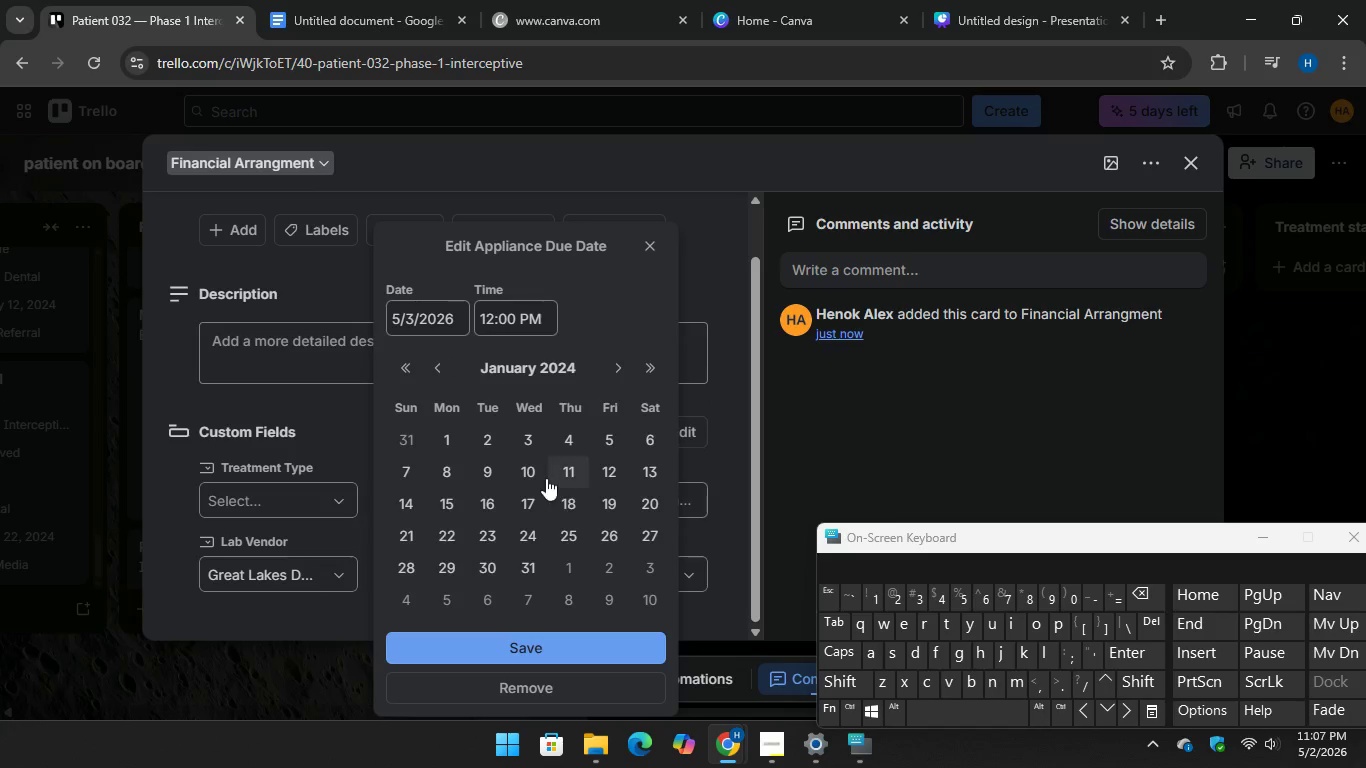 
left_click([533, 470])
 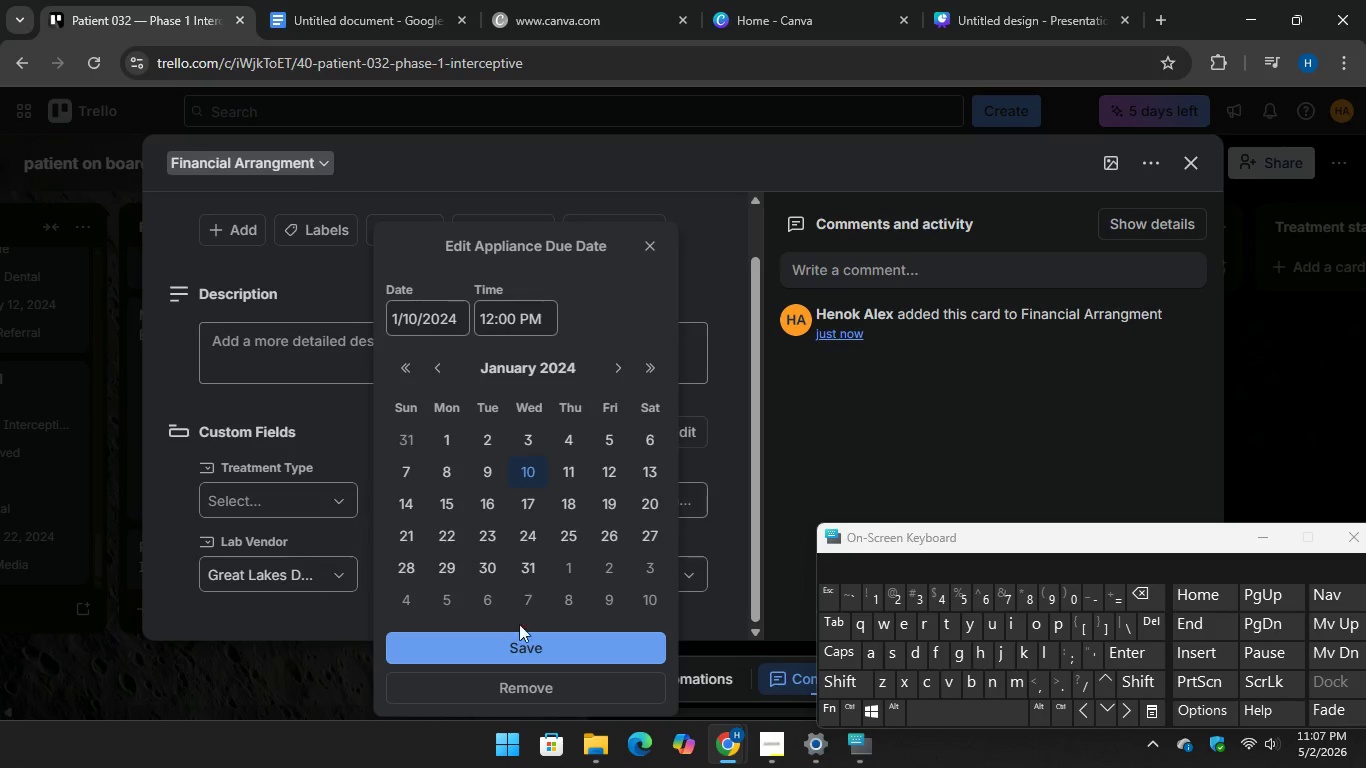 
left_click([520, 645])
 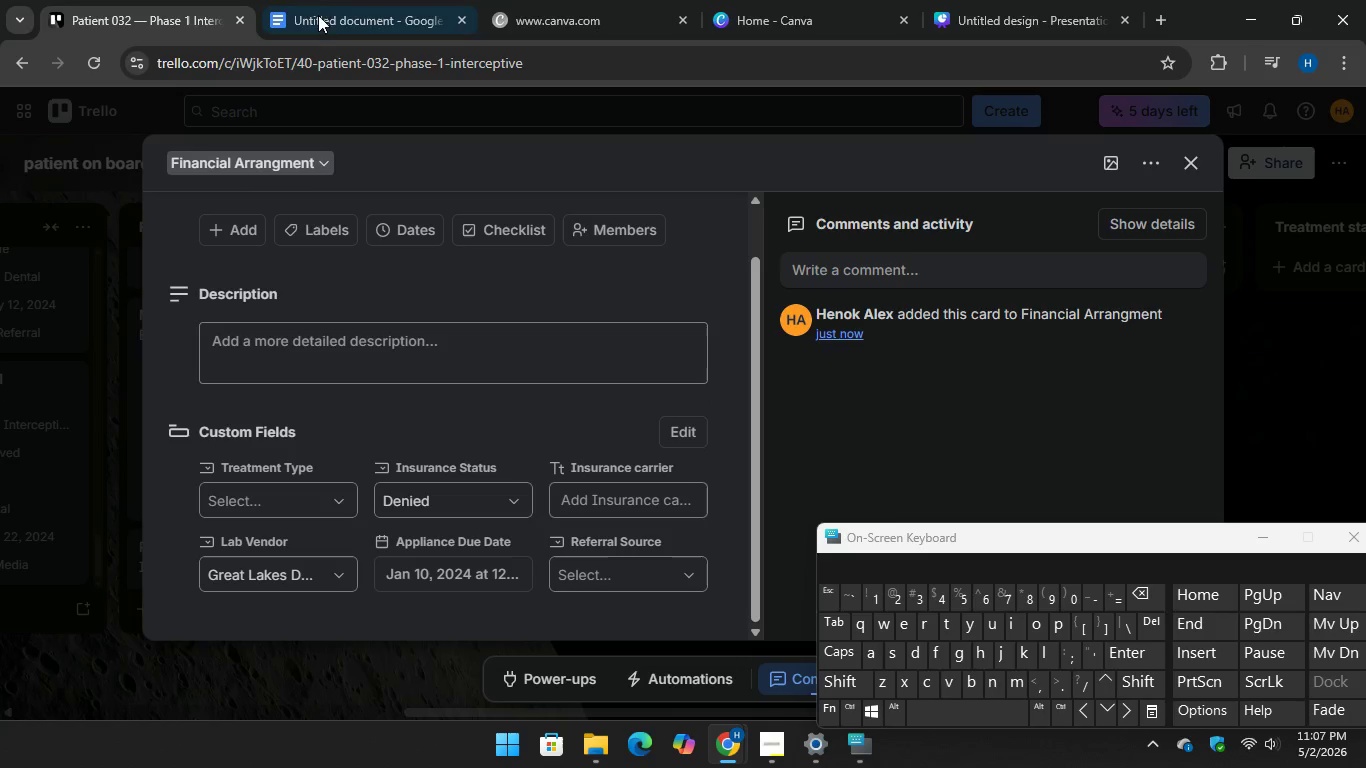 
left_click([337, 9])
 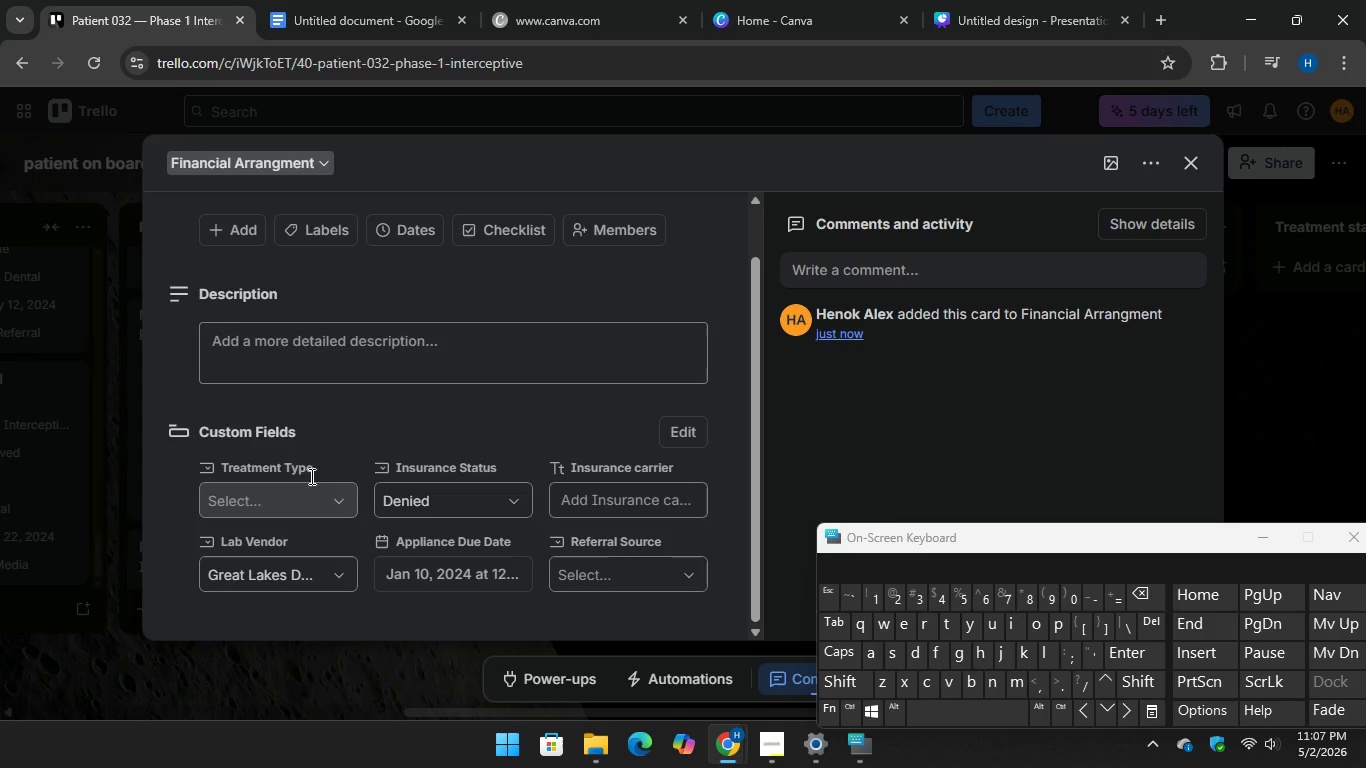 
left_click([591, 488])
 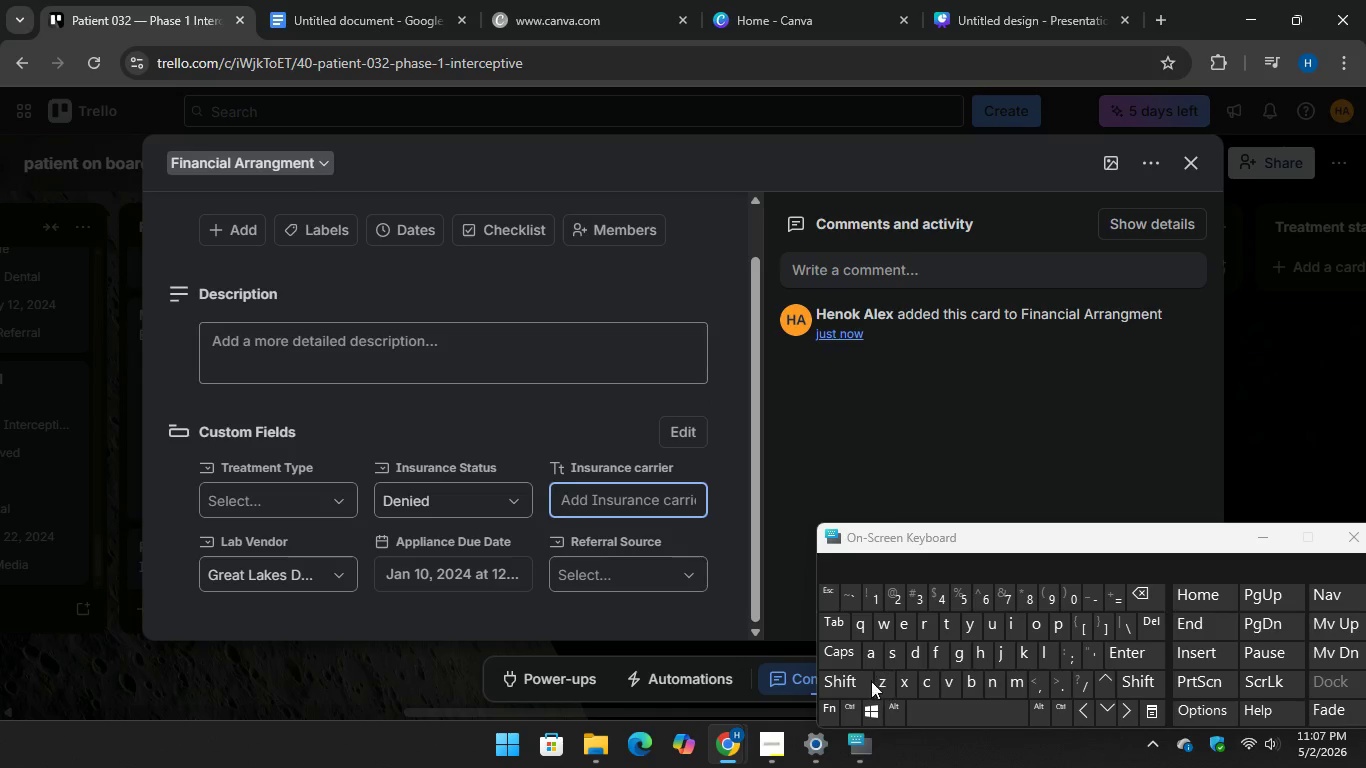 
type(Humana)
 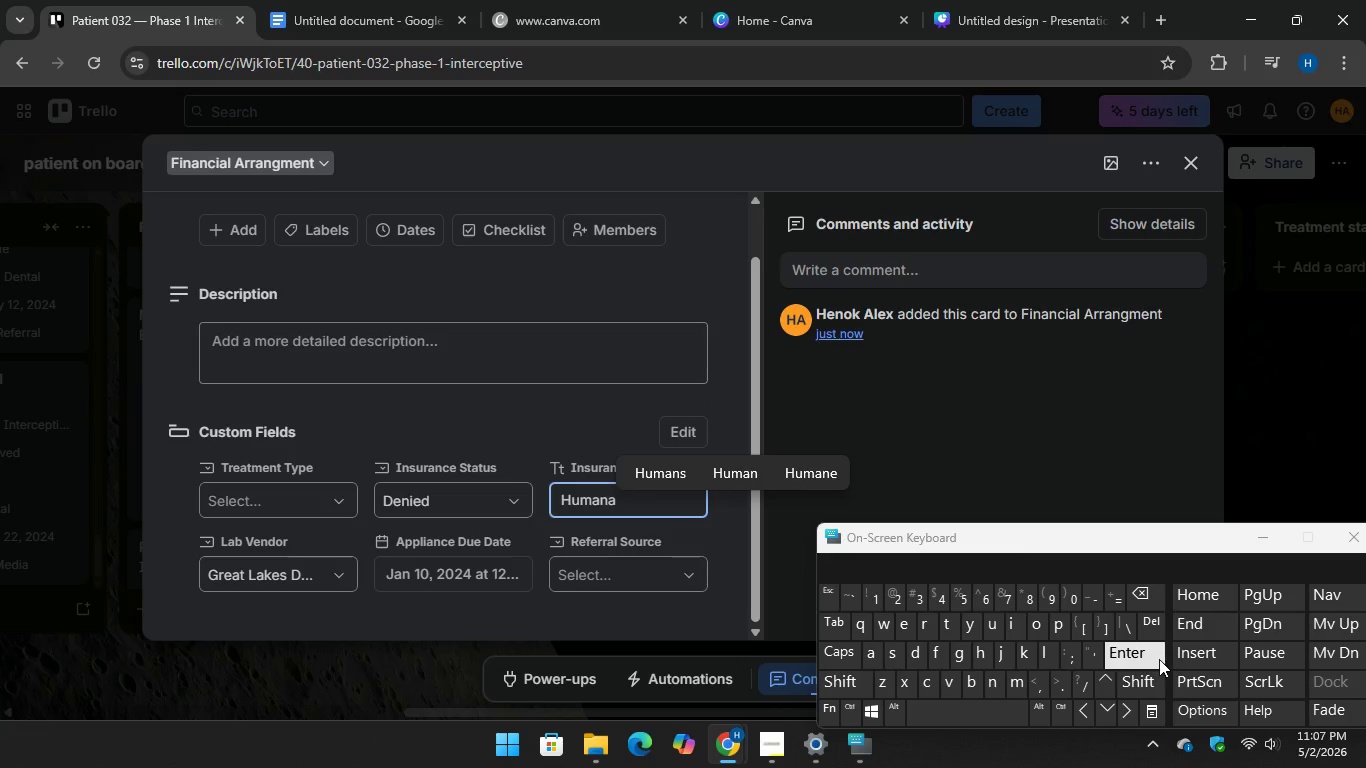 
key(Enter)
 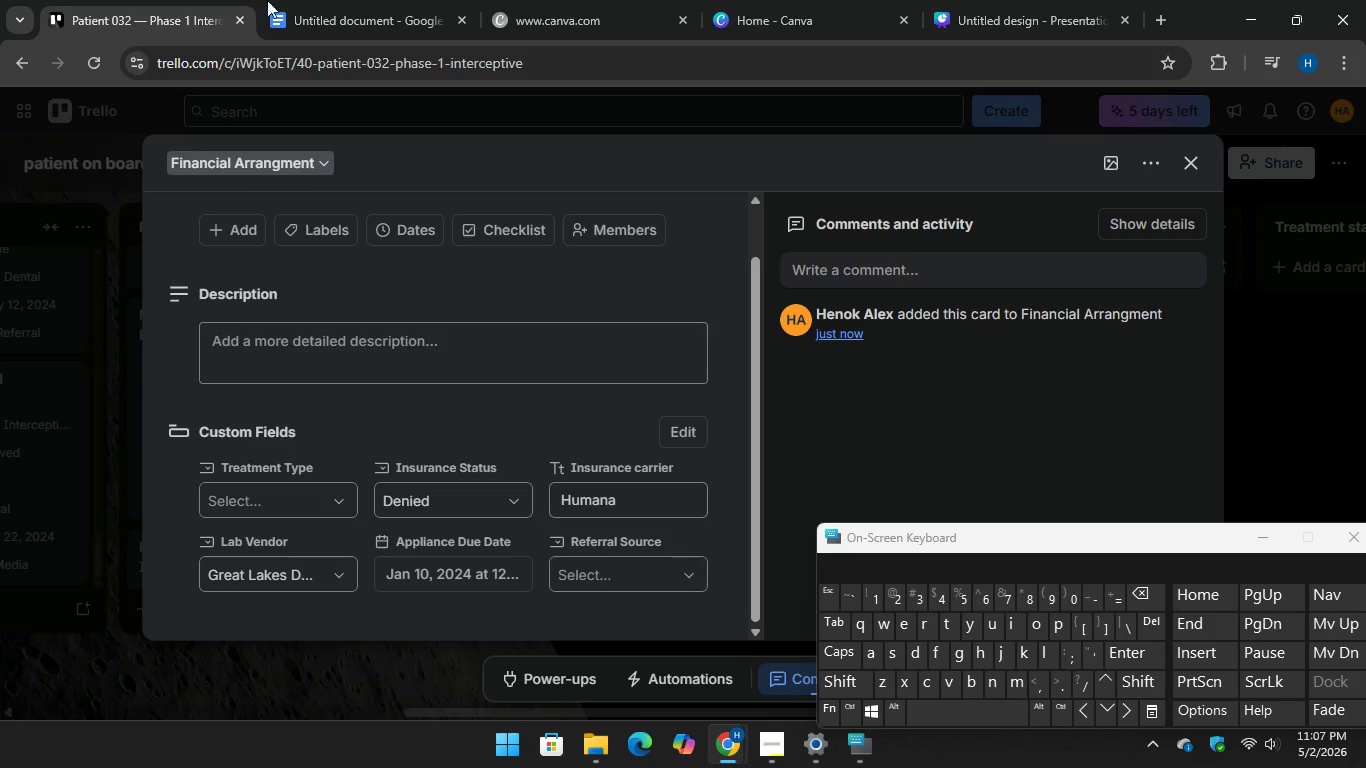 
left_click([326, 1])
 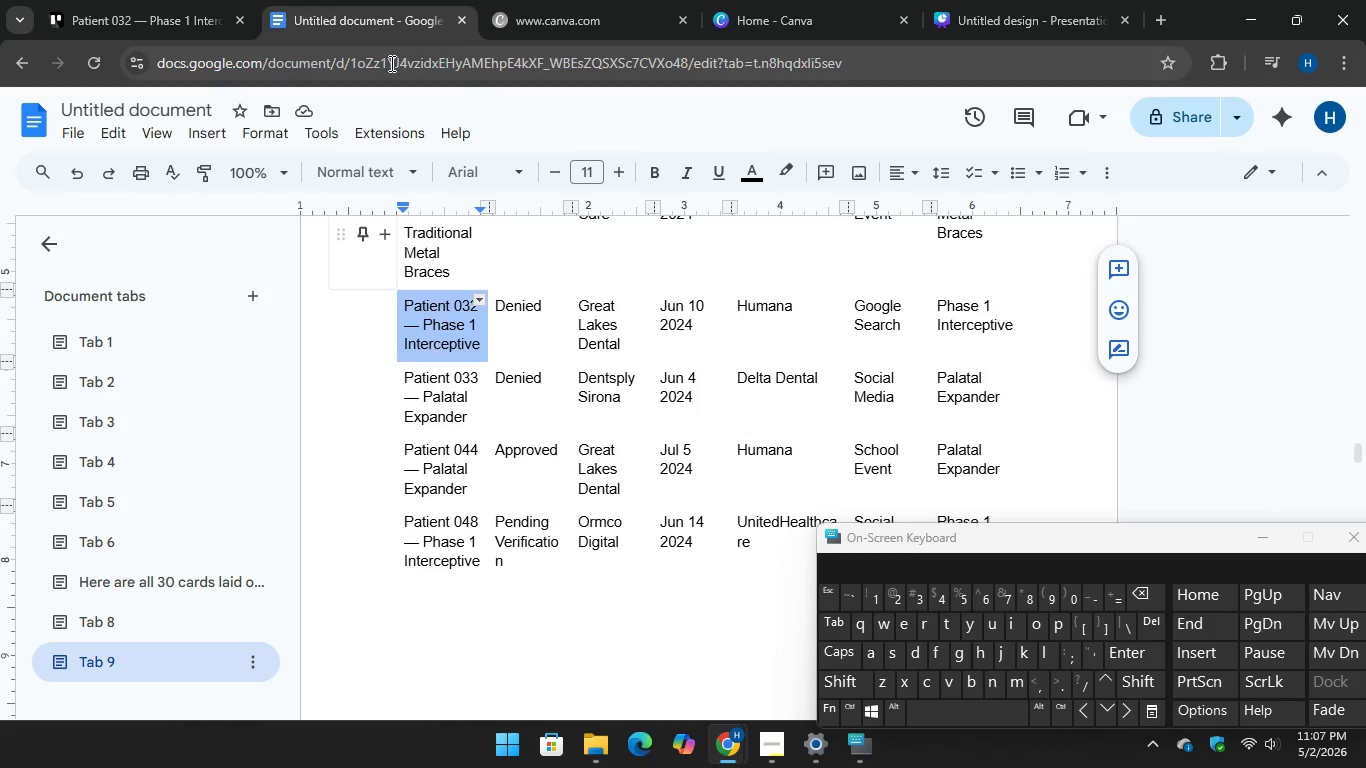 
left_click([103, 0])
 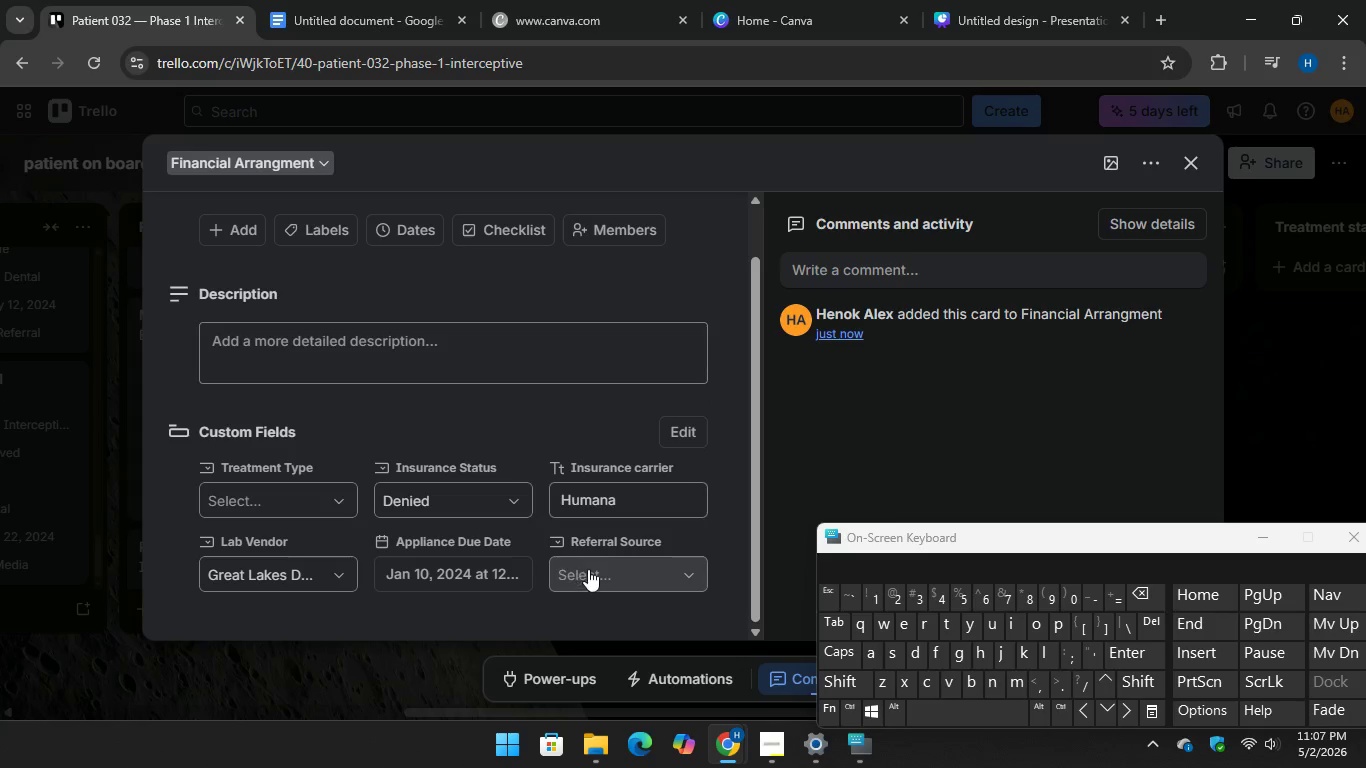 
left_click([589, 569])
 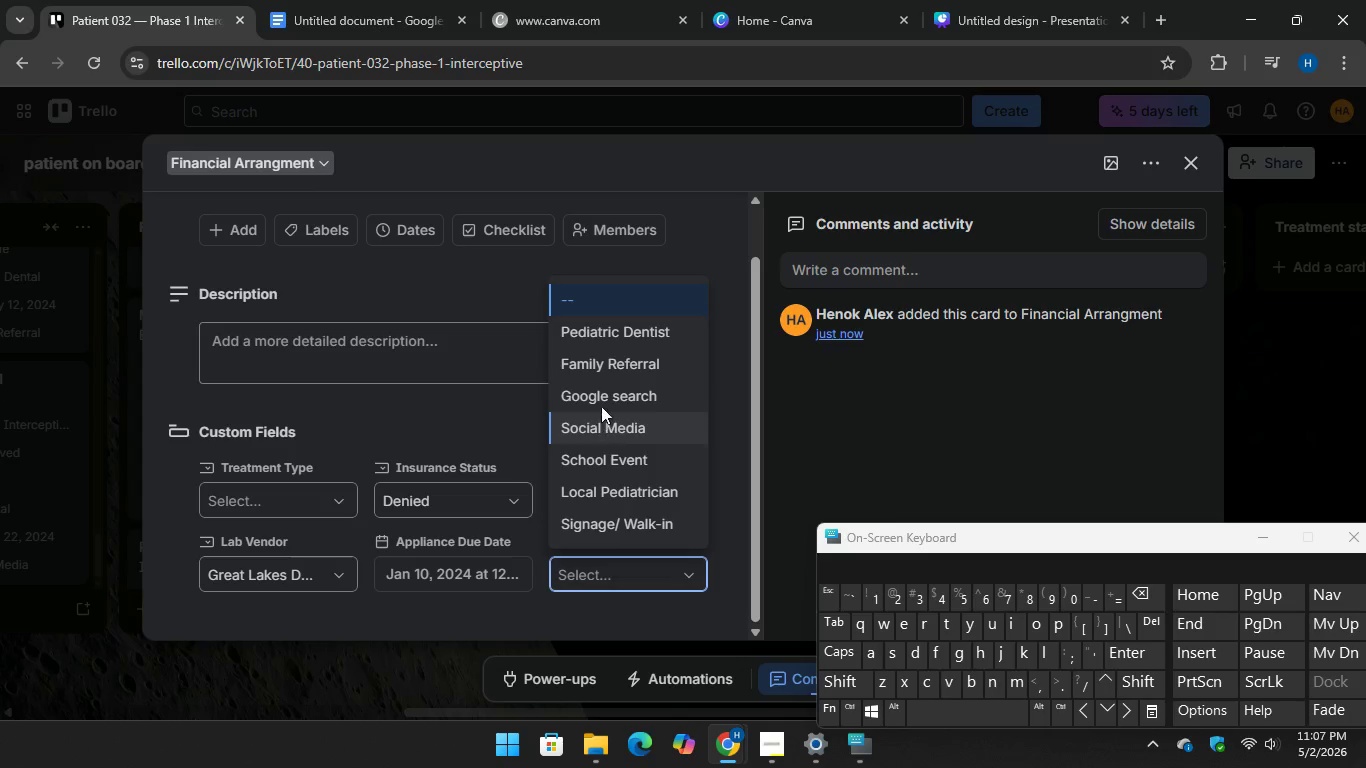 
left_click([599, 398])
 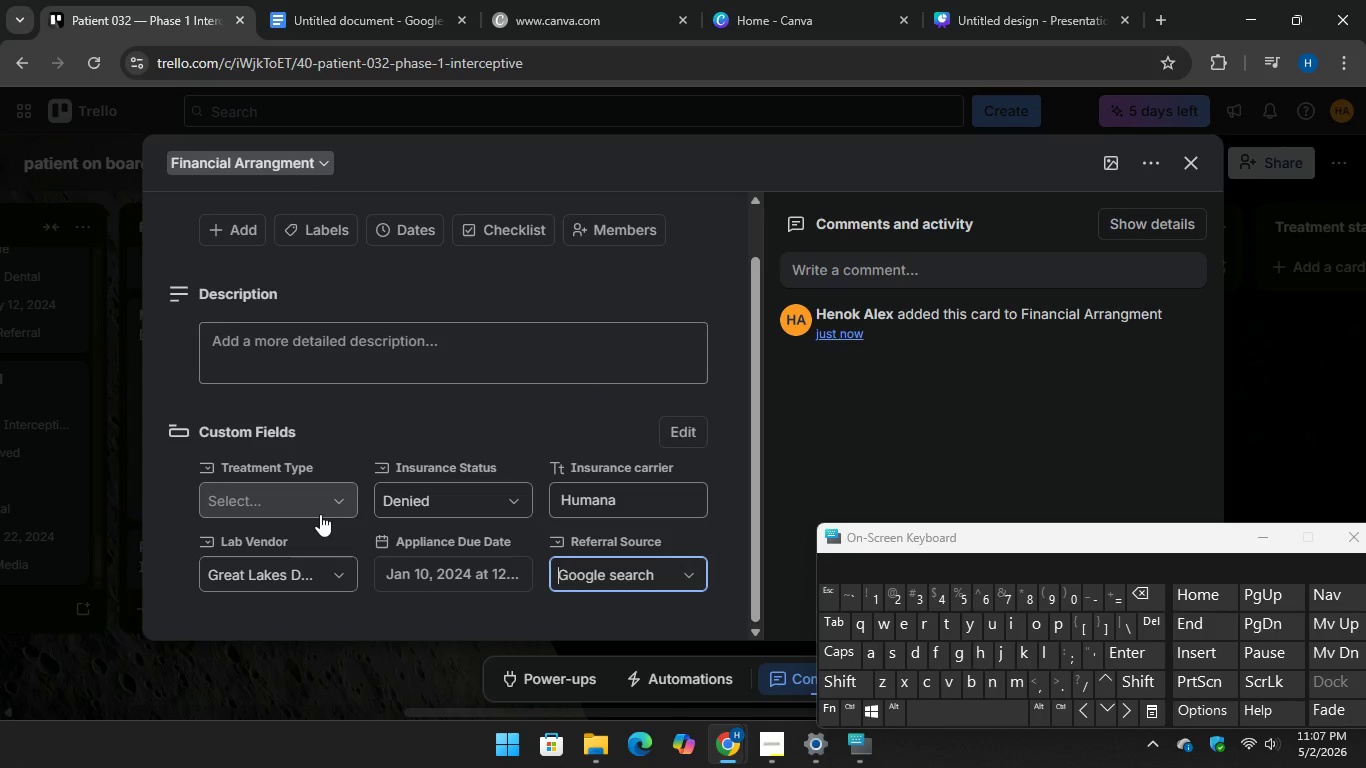 
left_click([317, 513])
 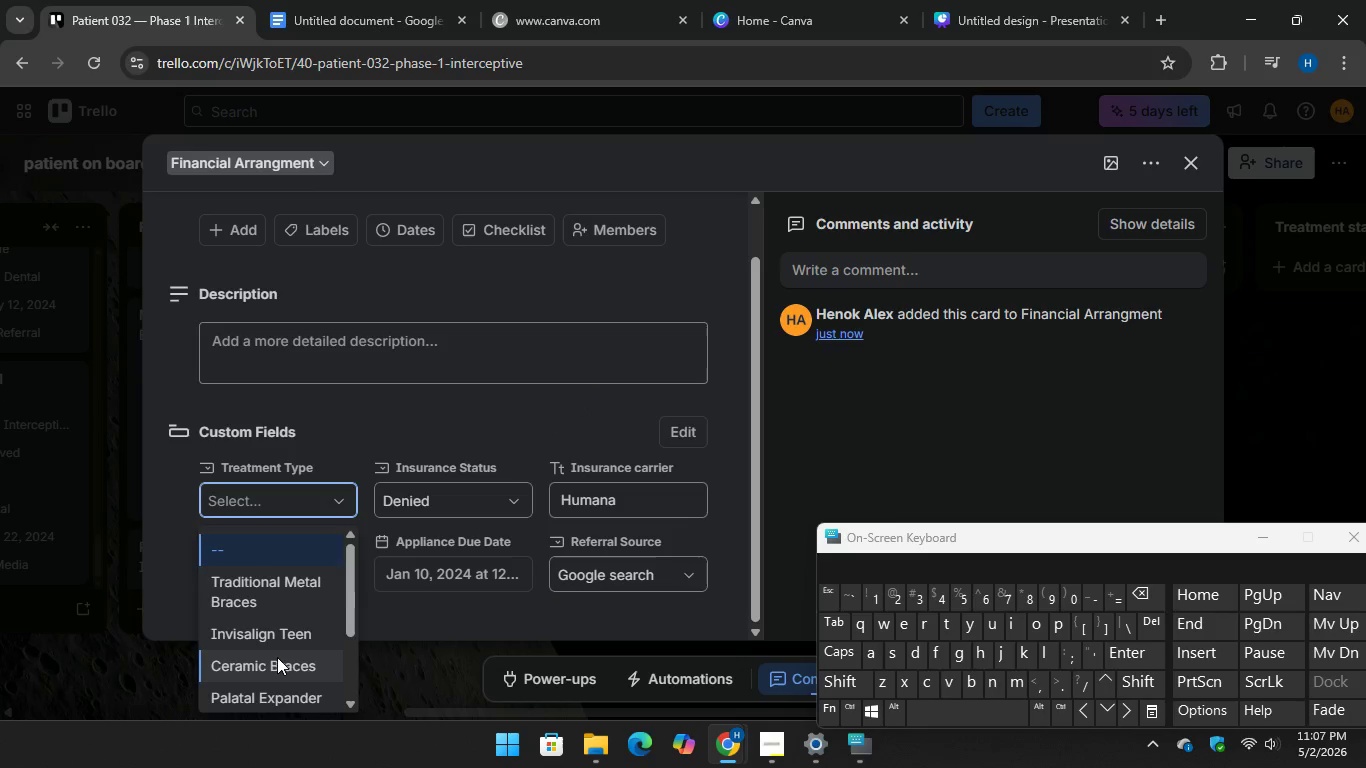 
scroll: coordinate [277, 657], scroll_direction: down, amount: 1.0
 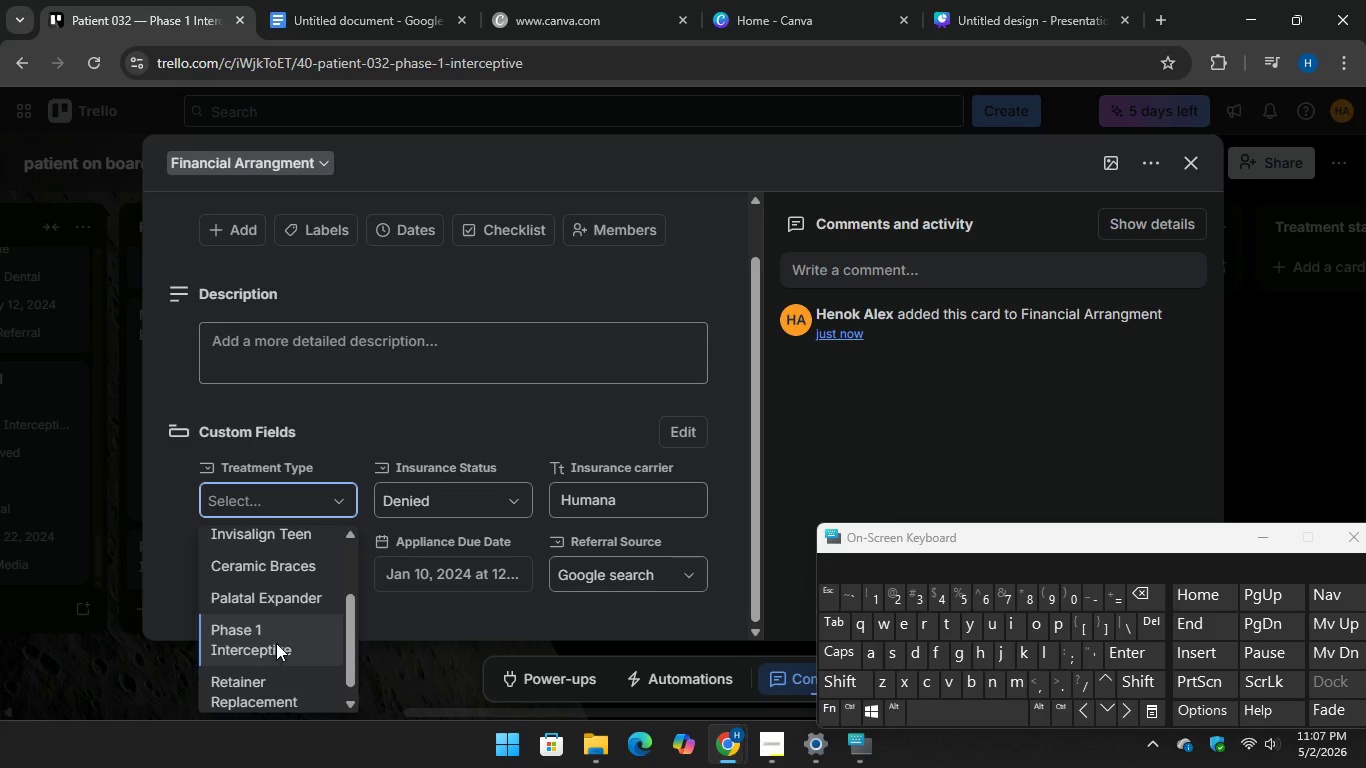 
left_click([276, 643])
 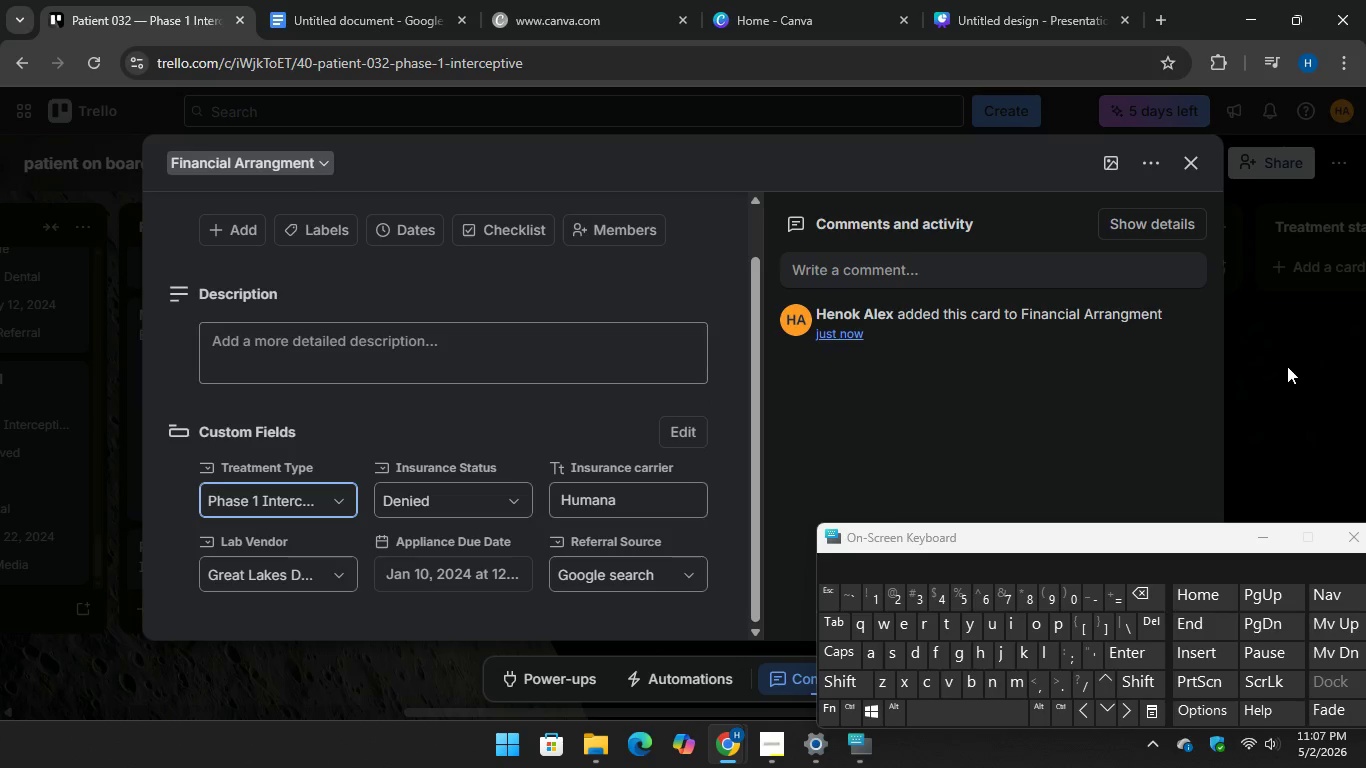 
left_click([1287, 366])
 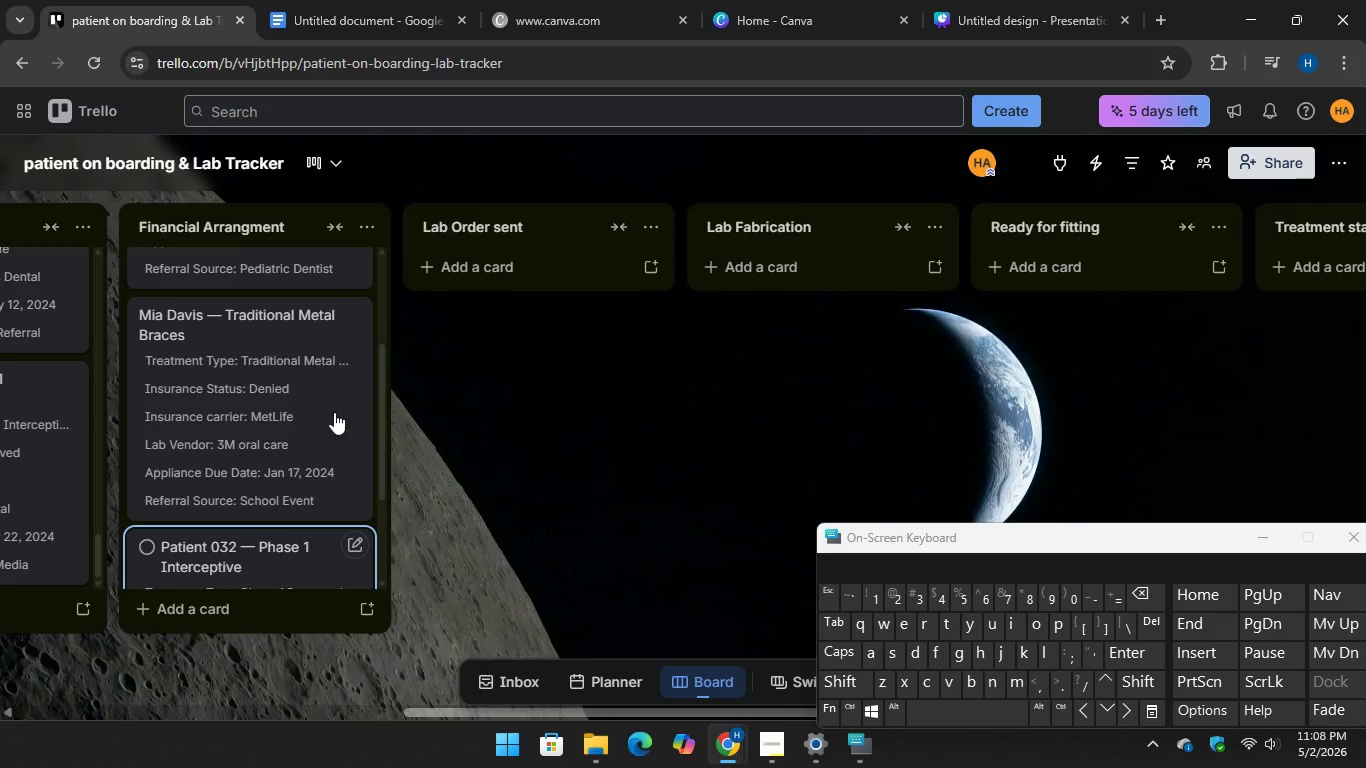 
scroll: coordinate [251, 435], scroll_direction: down, amount: 9.0
 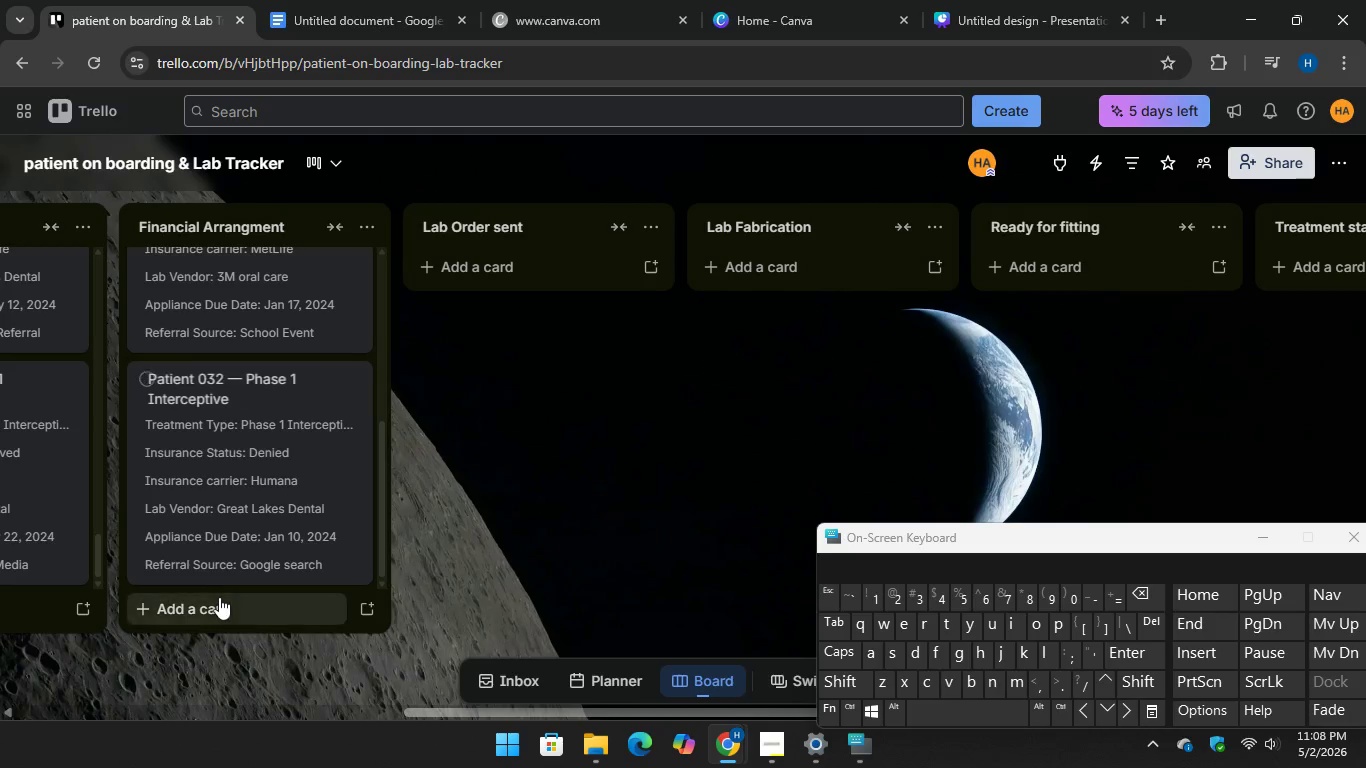 
left_click([218, 597])
 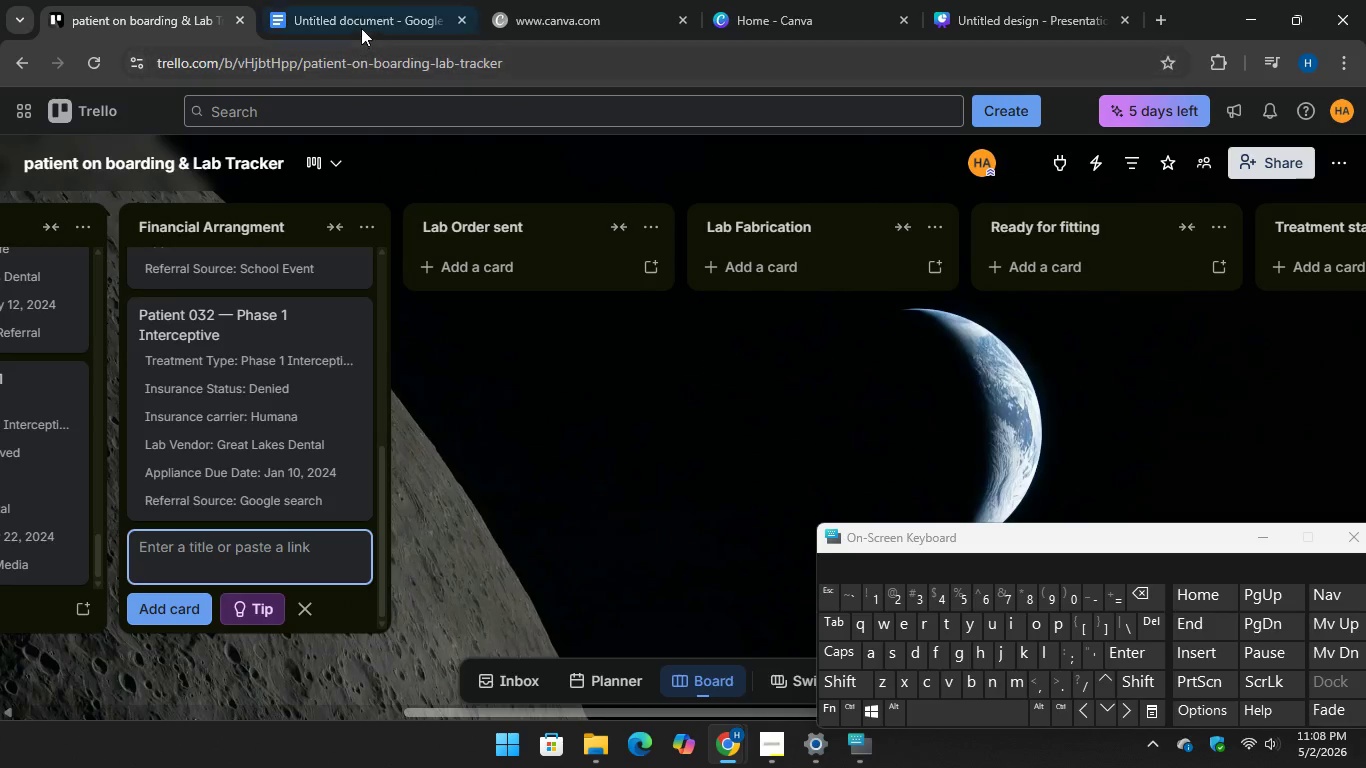 
left_click([361, 19])
 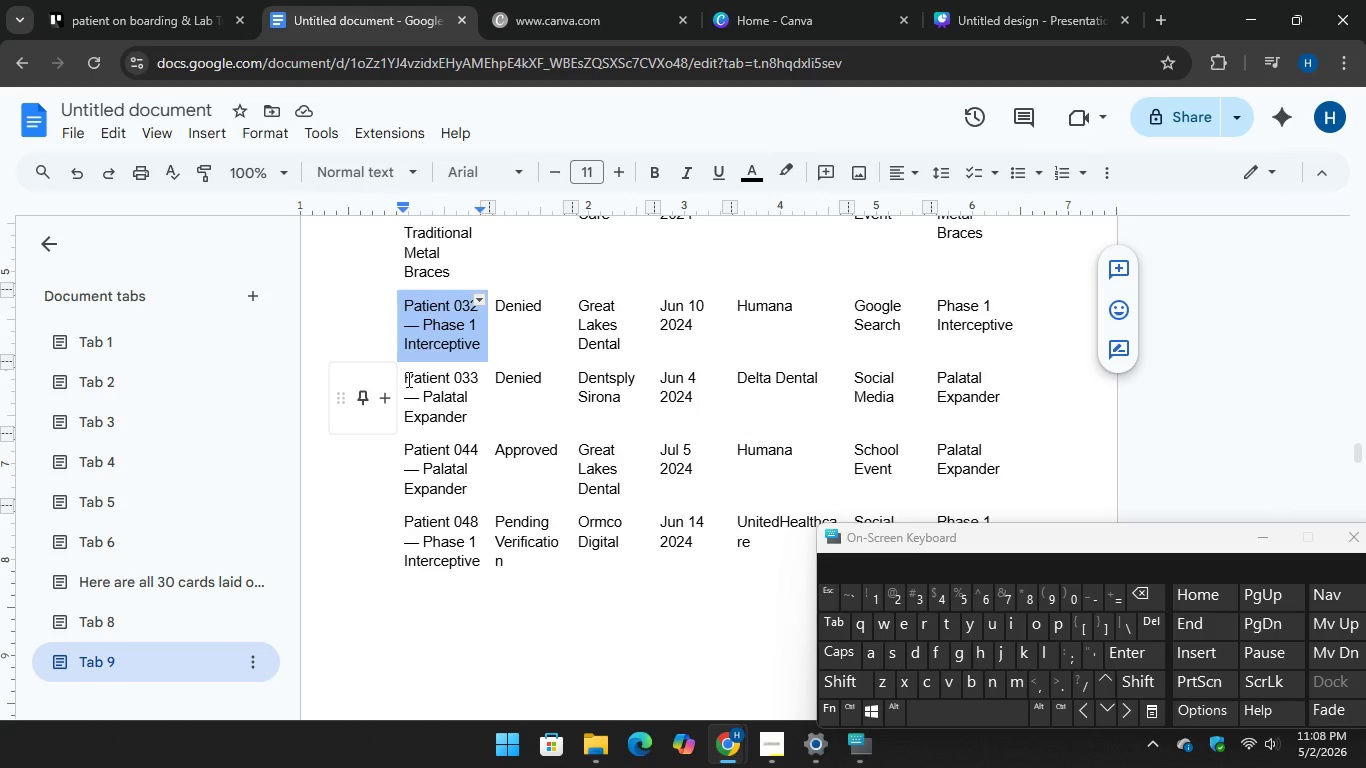 
left_click_drag(start_coordinate=[405, 376], to_coordinate=[477, 425])
 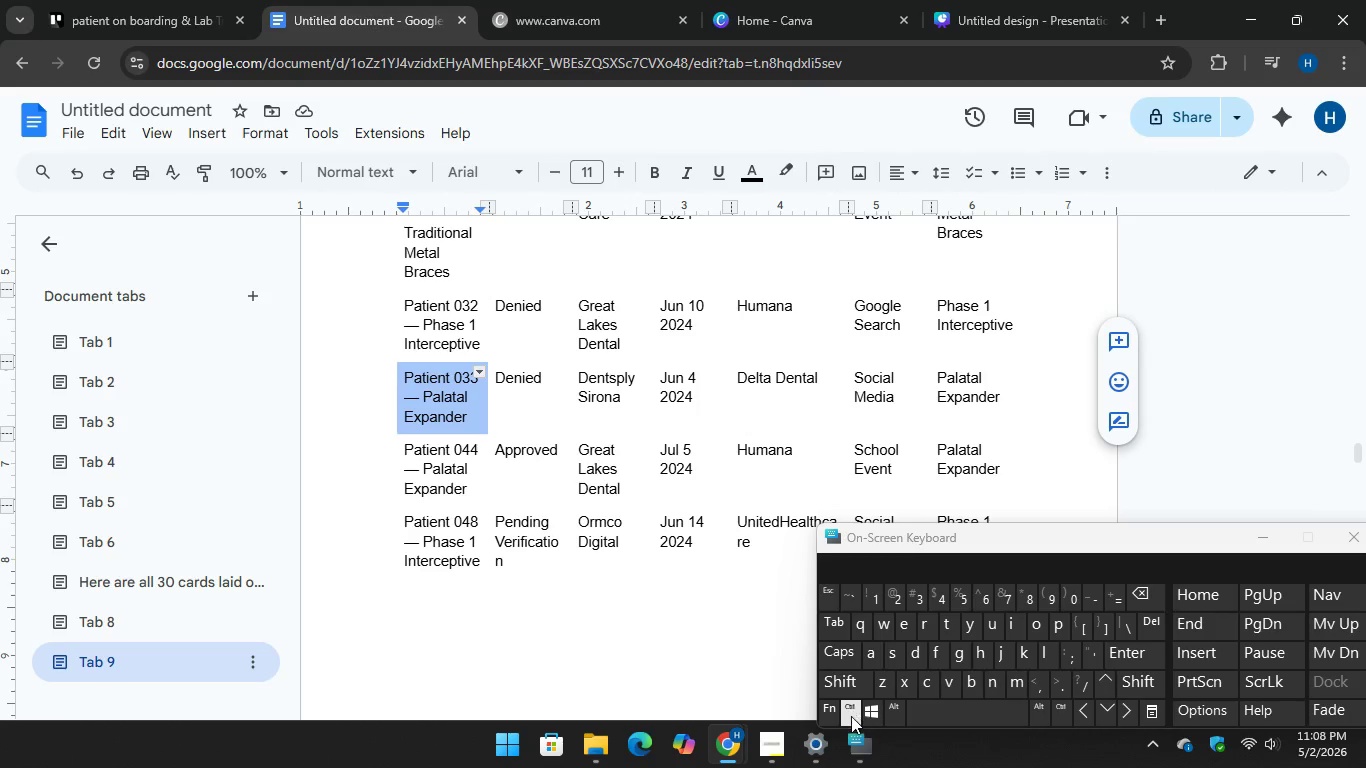 
key(Control+C)
 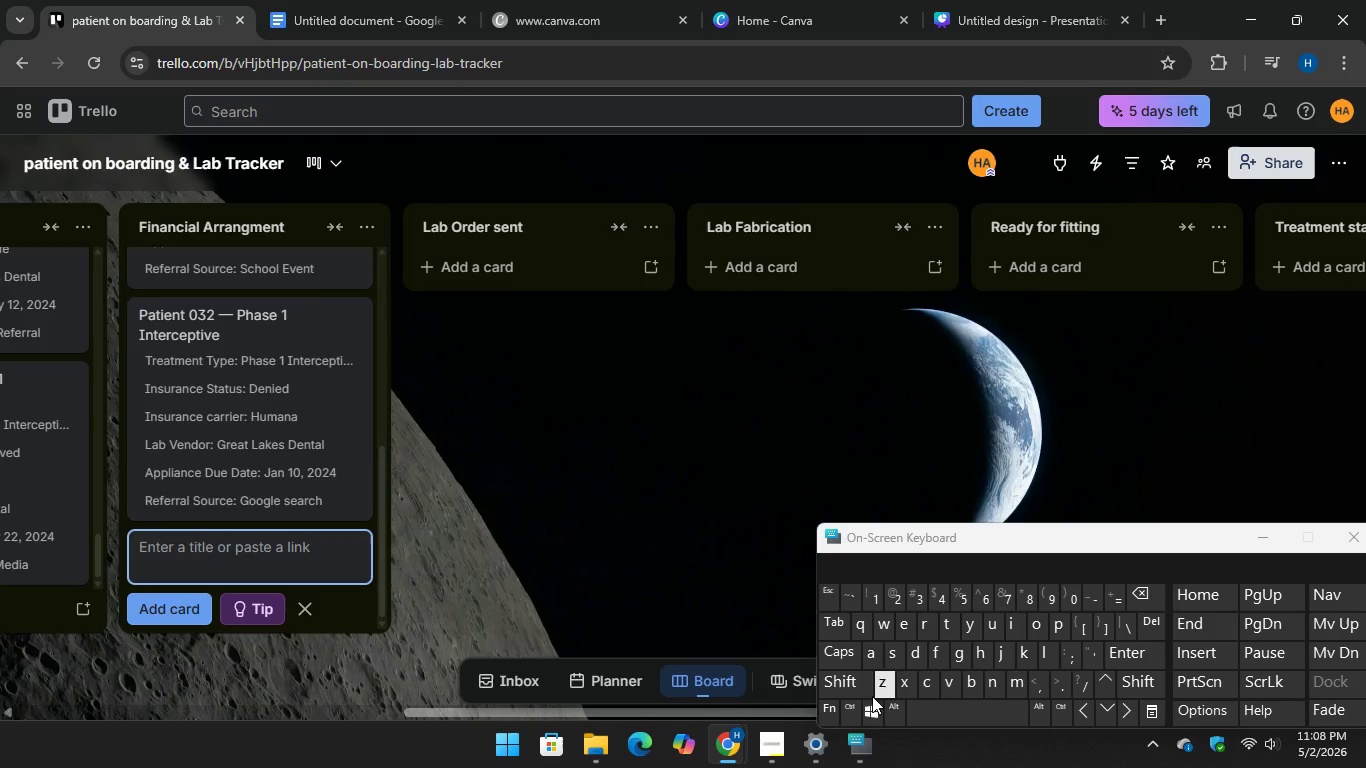 
key(Control+V)
 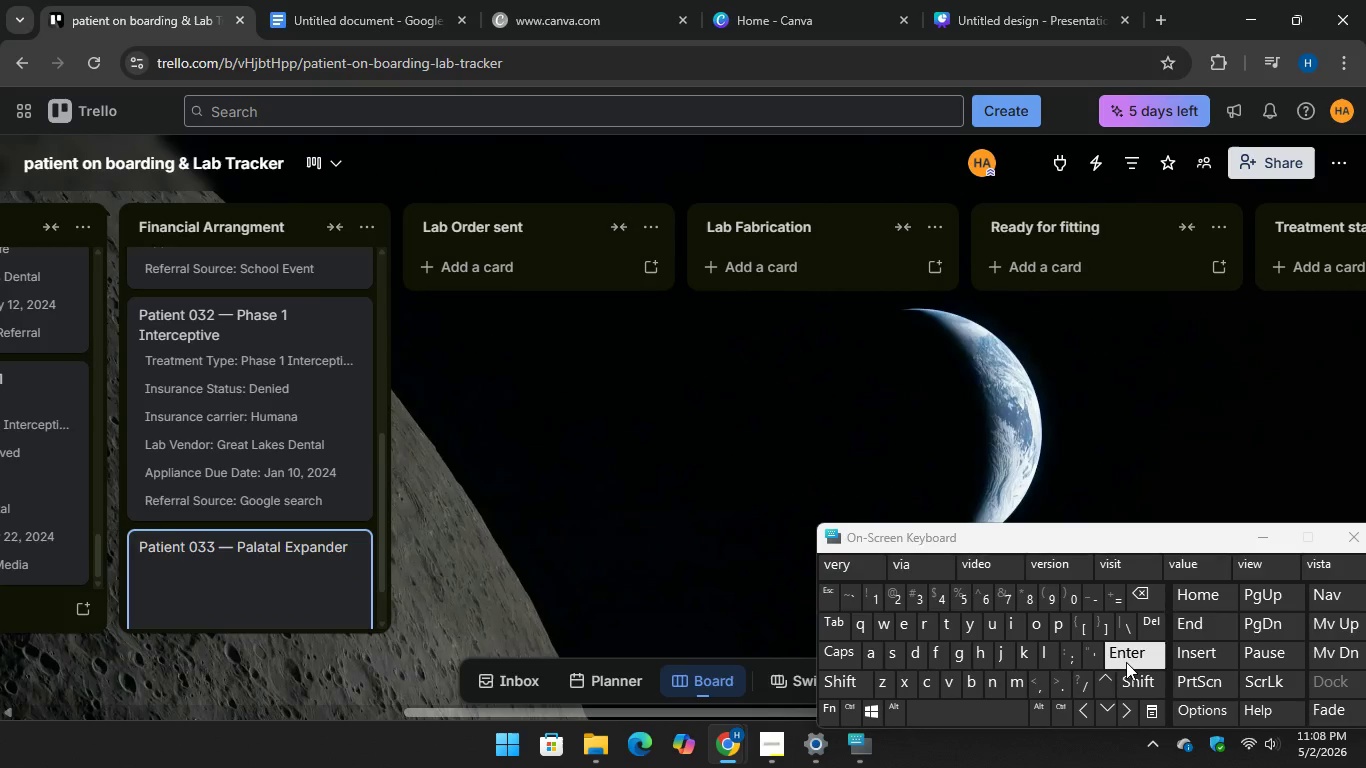 
key(Enter)
 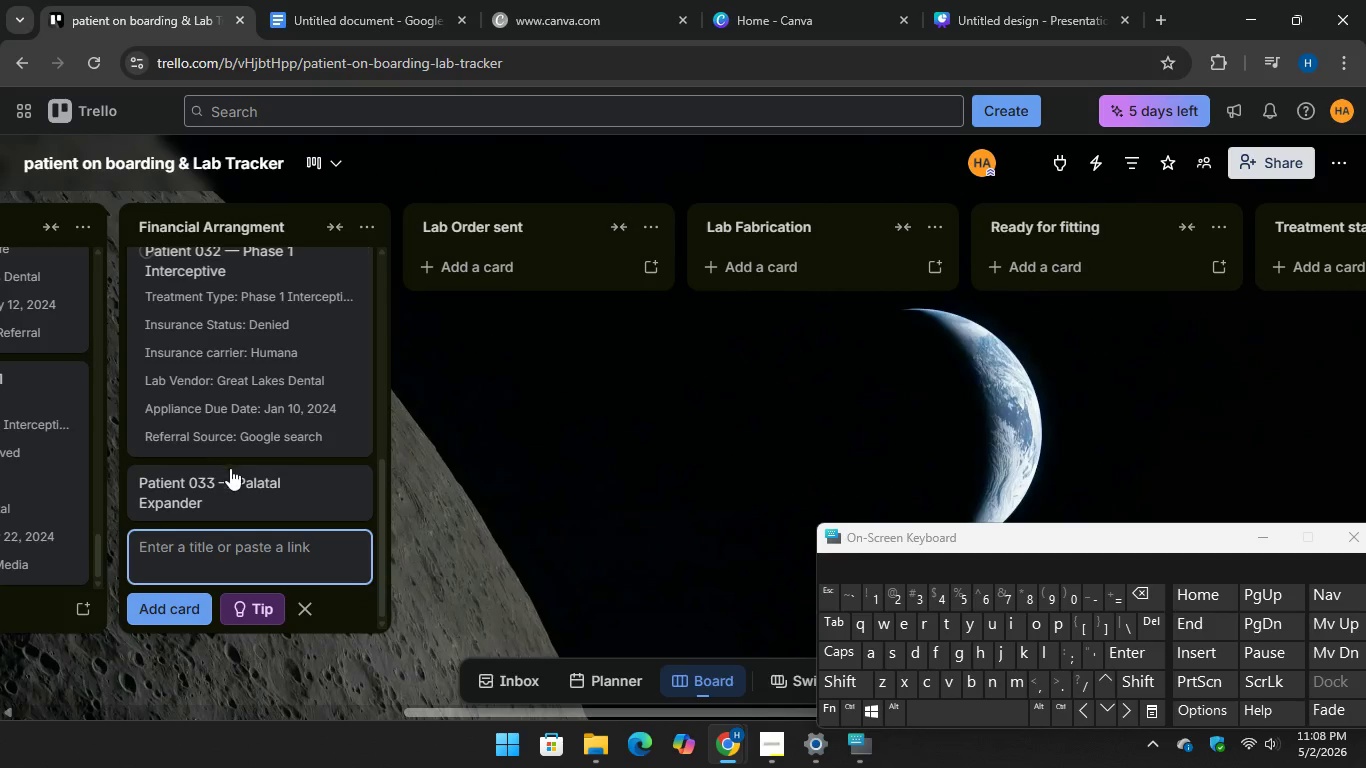 
left_click([234, 481])
 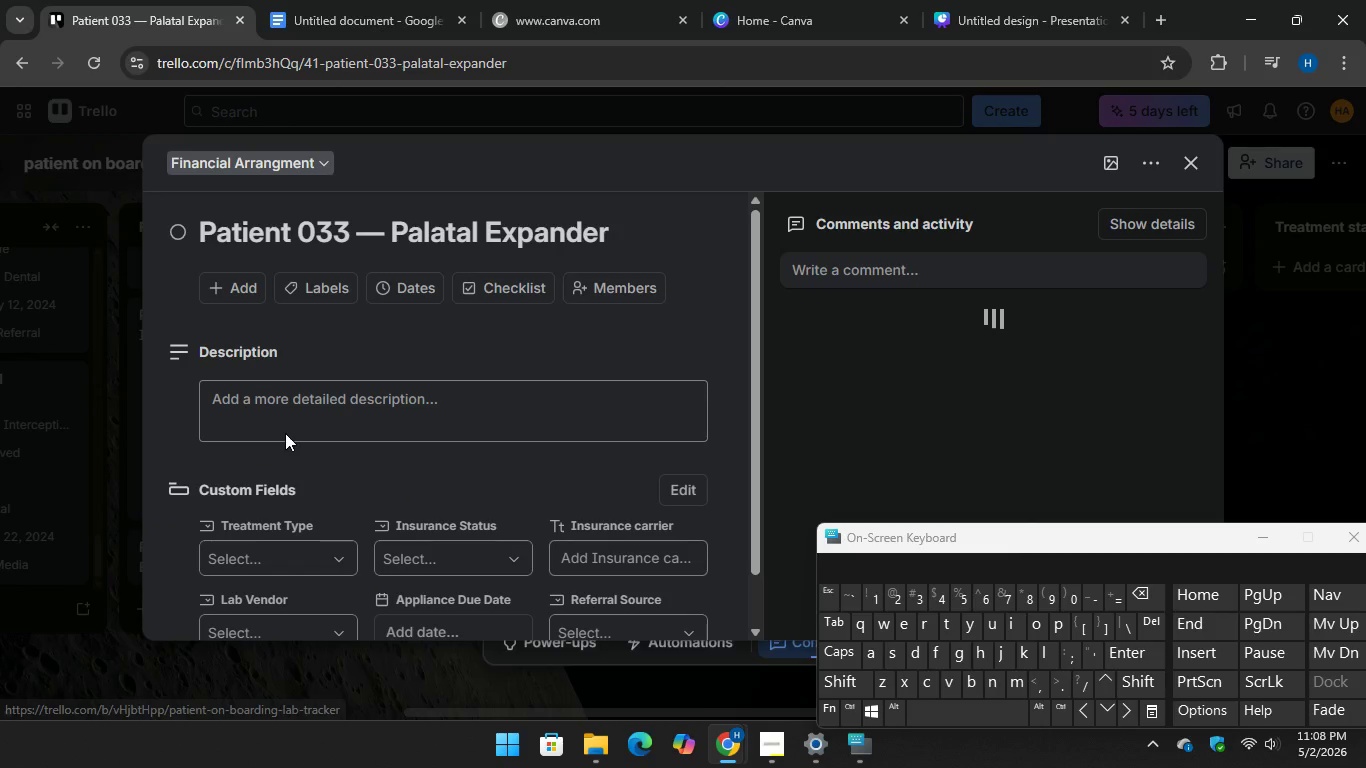 
scroll: coordinate [310, 418], scroll_direction: down, amount: 3.0
 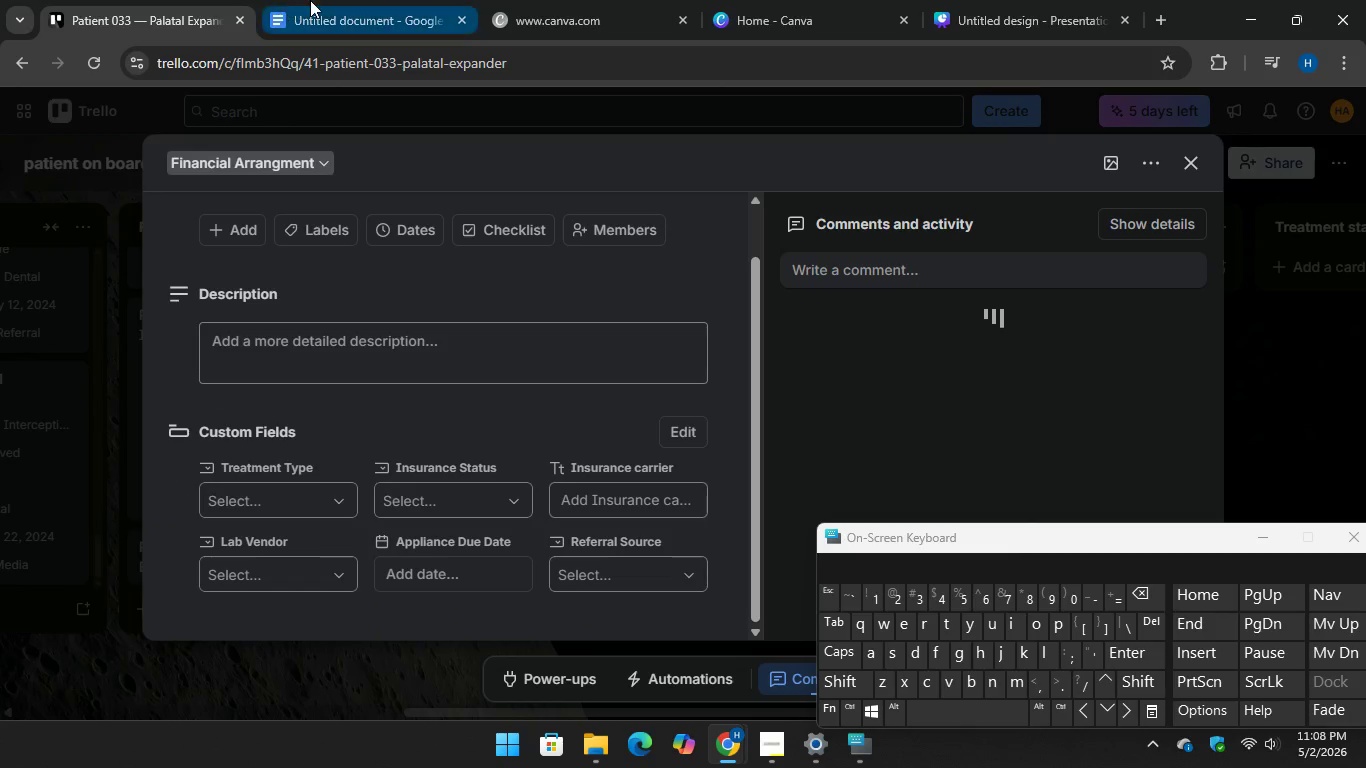 
left_click([311, 0])
 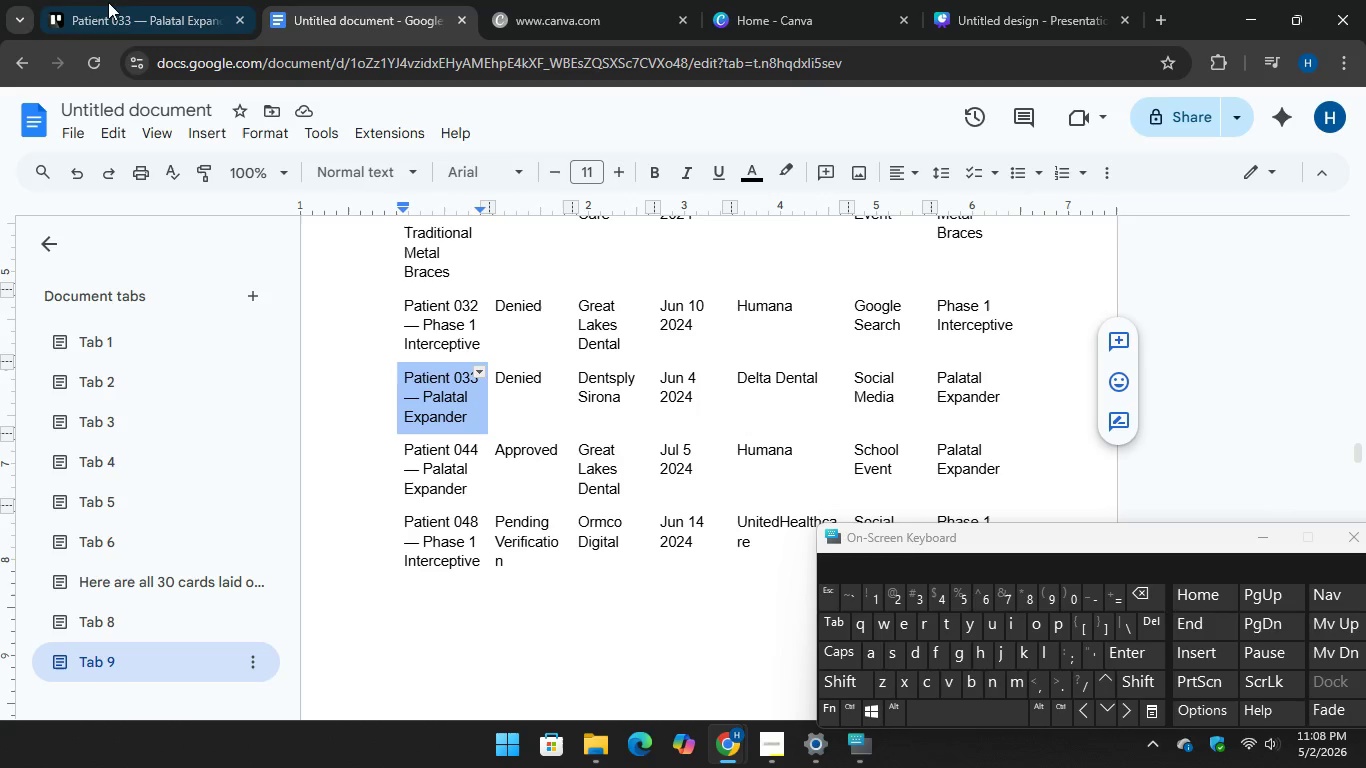 
left_click([119, 5])
 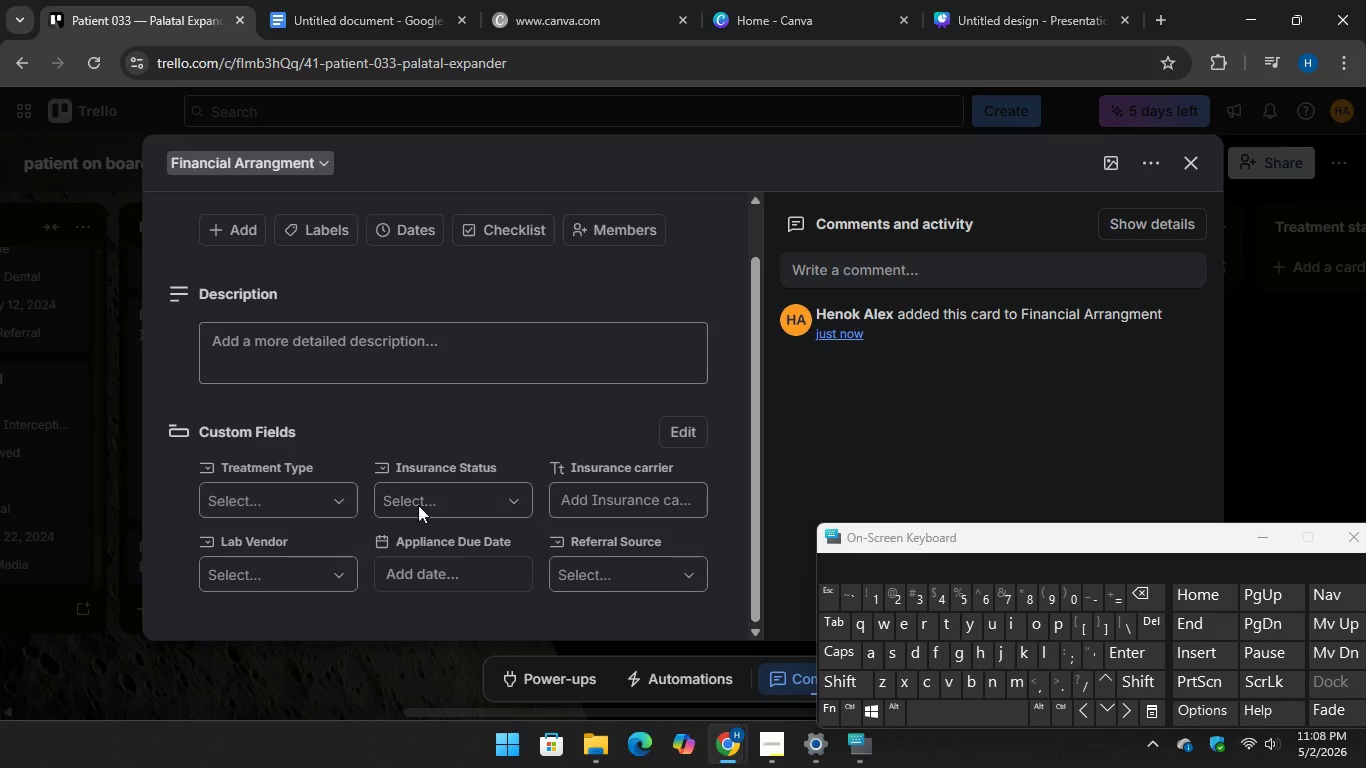 
left_click([434, 498])
 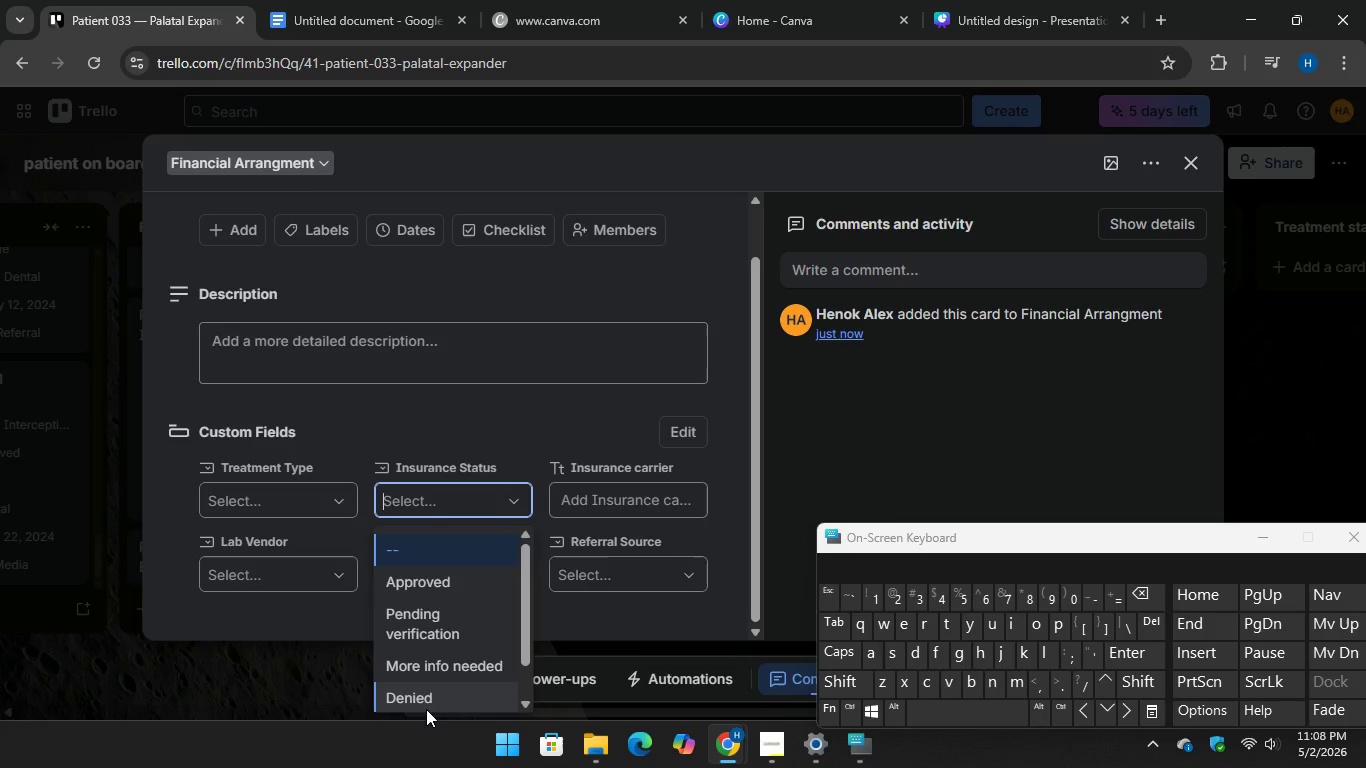 
left_click([426, 702])
 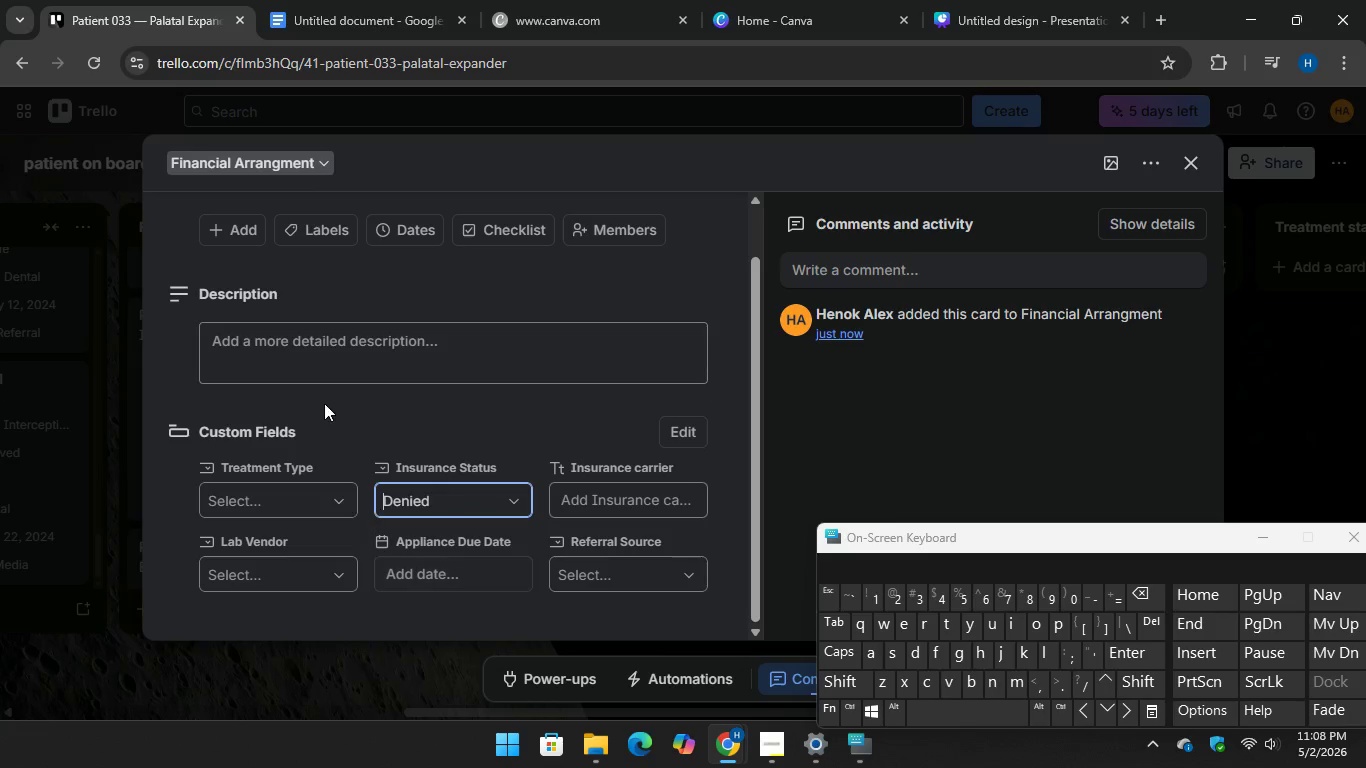 
scroll: coordinate [323, 398], scroll_direction: down, amount: 2.0
 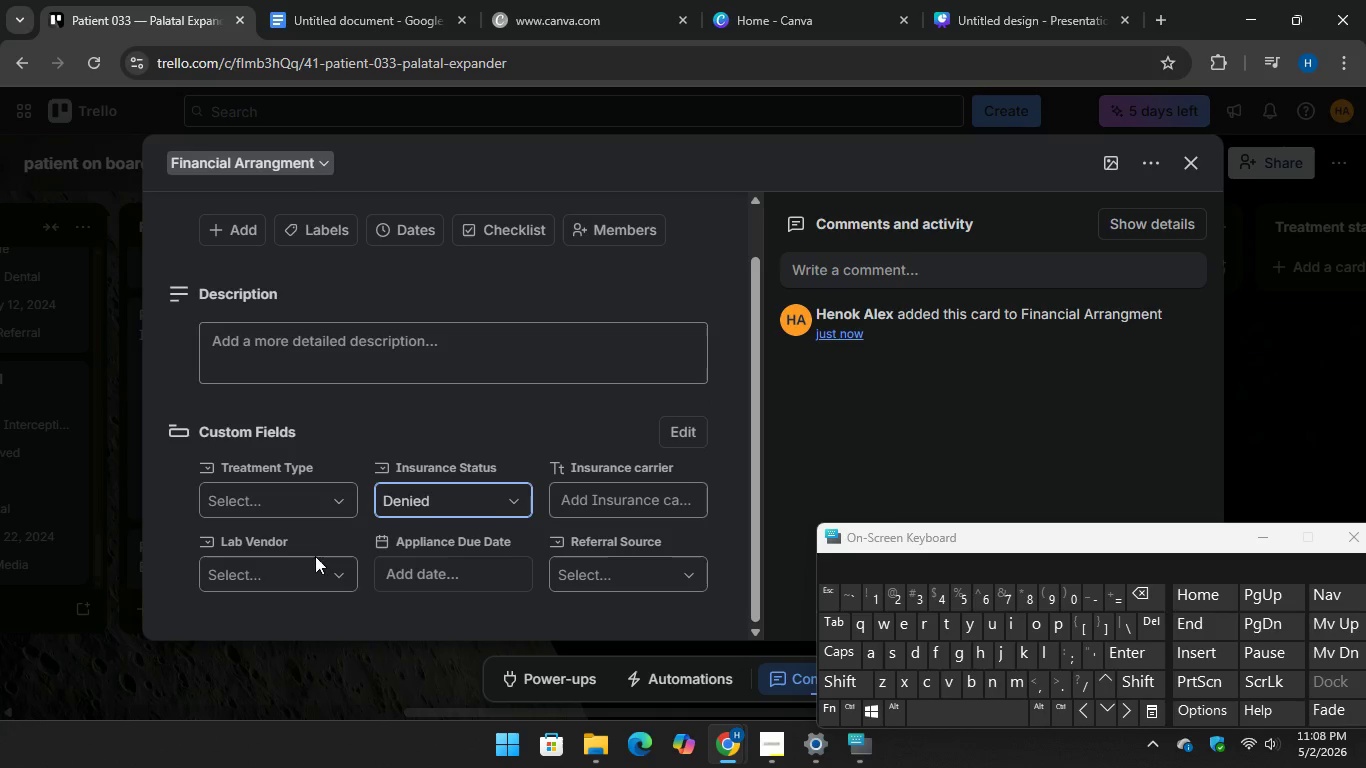 
left_click([312, 560])
 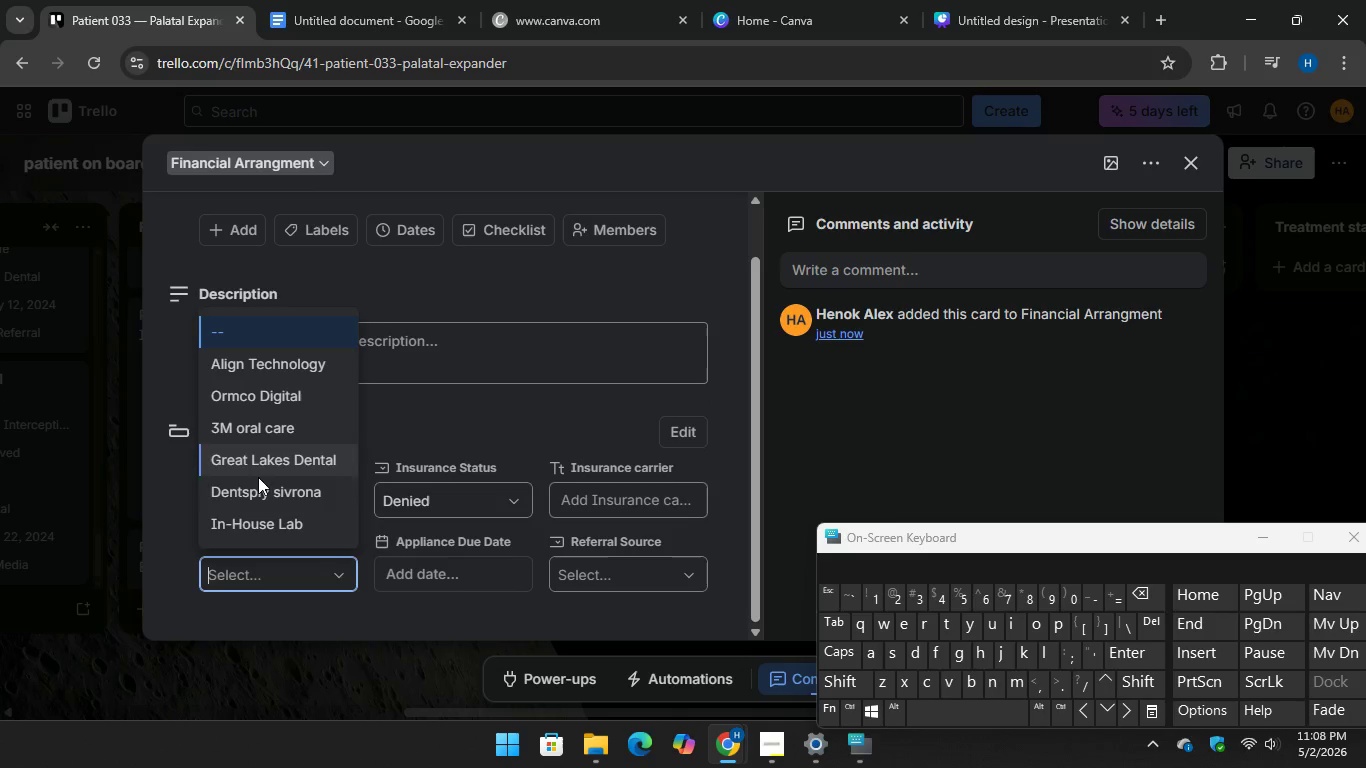 
left_click([258, 488])
 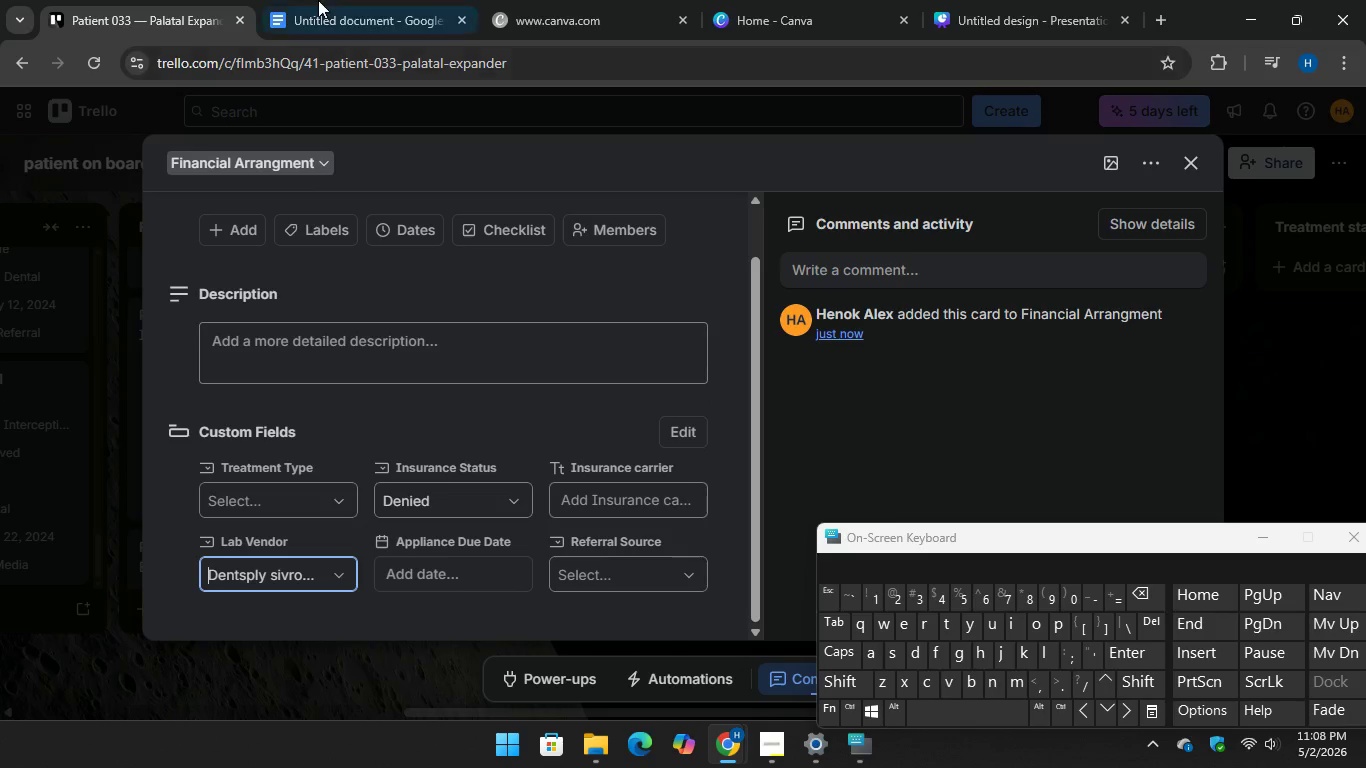 
left_click([322, 0])
 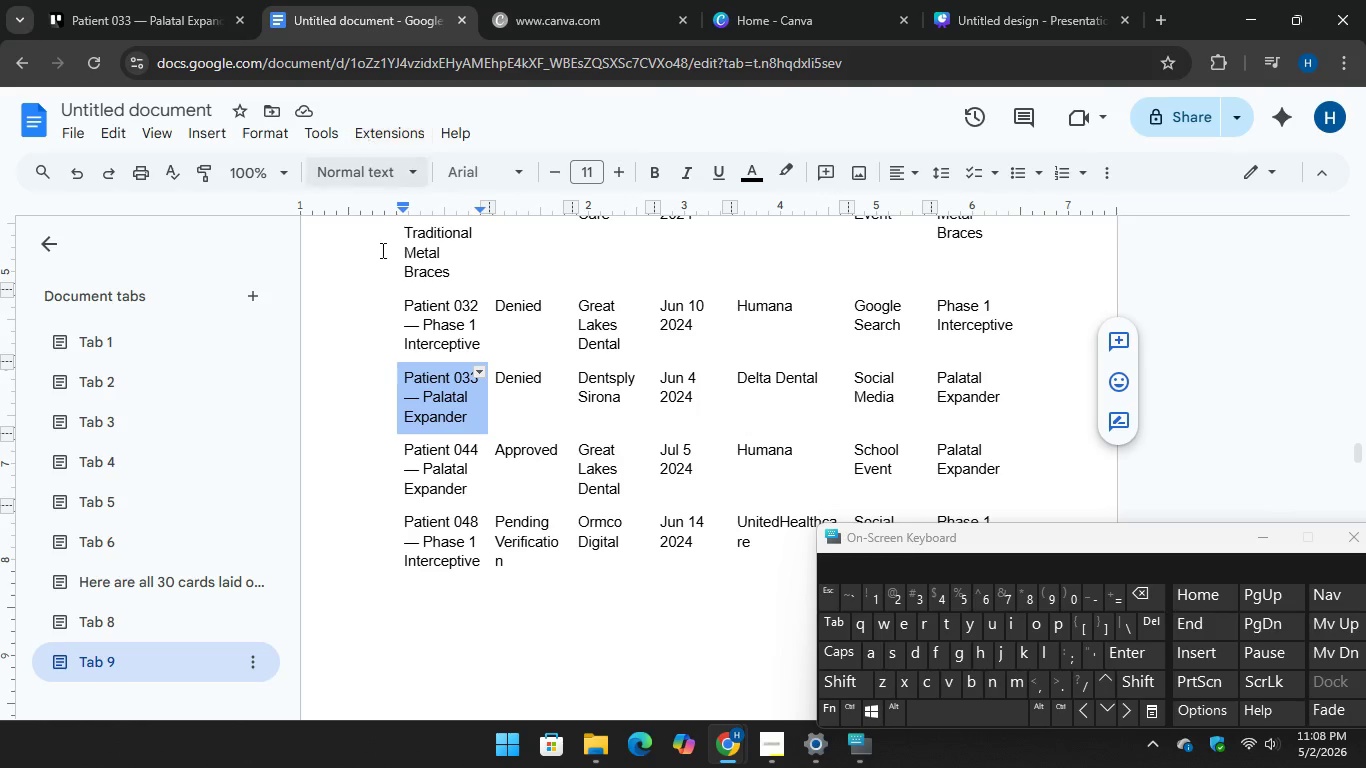 
mouse_move([417, 349])
 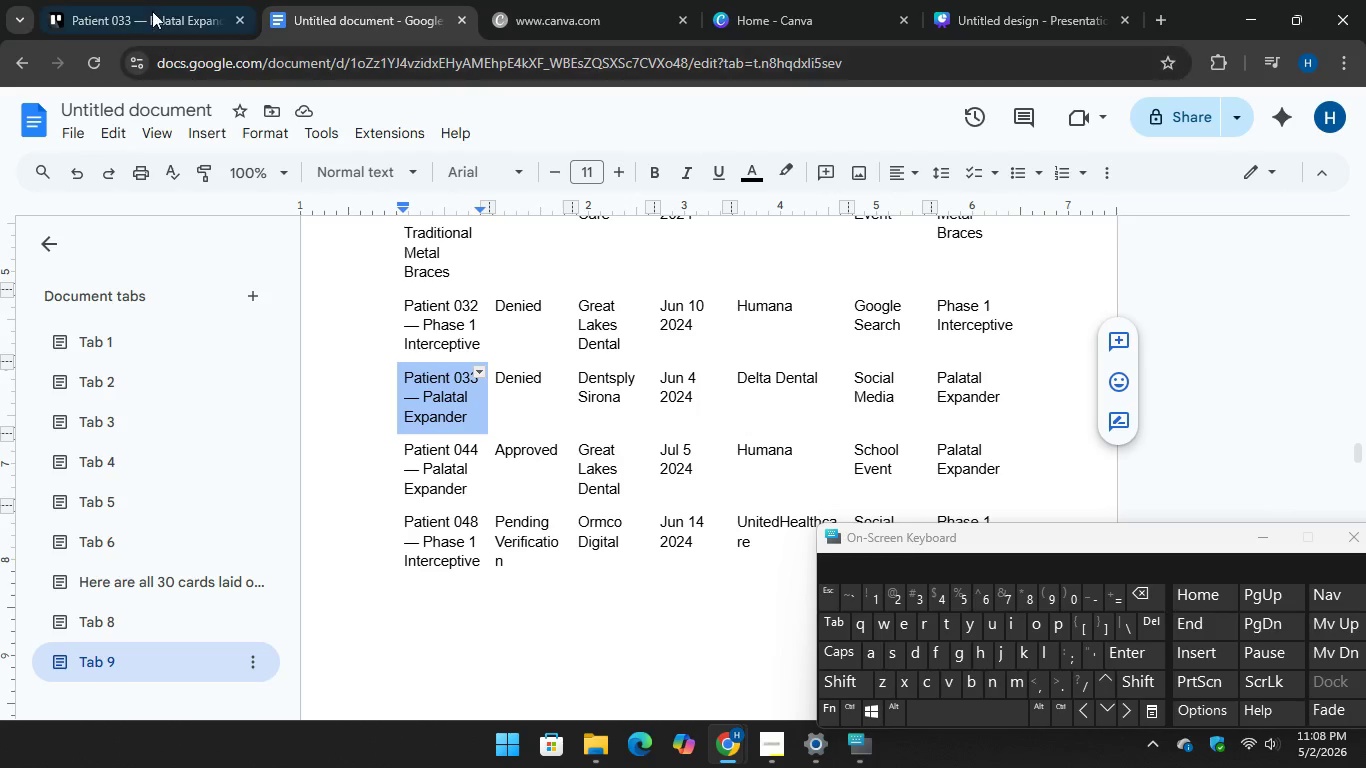 
left_click([147, 0])
 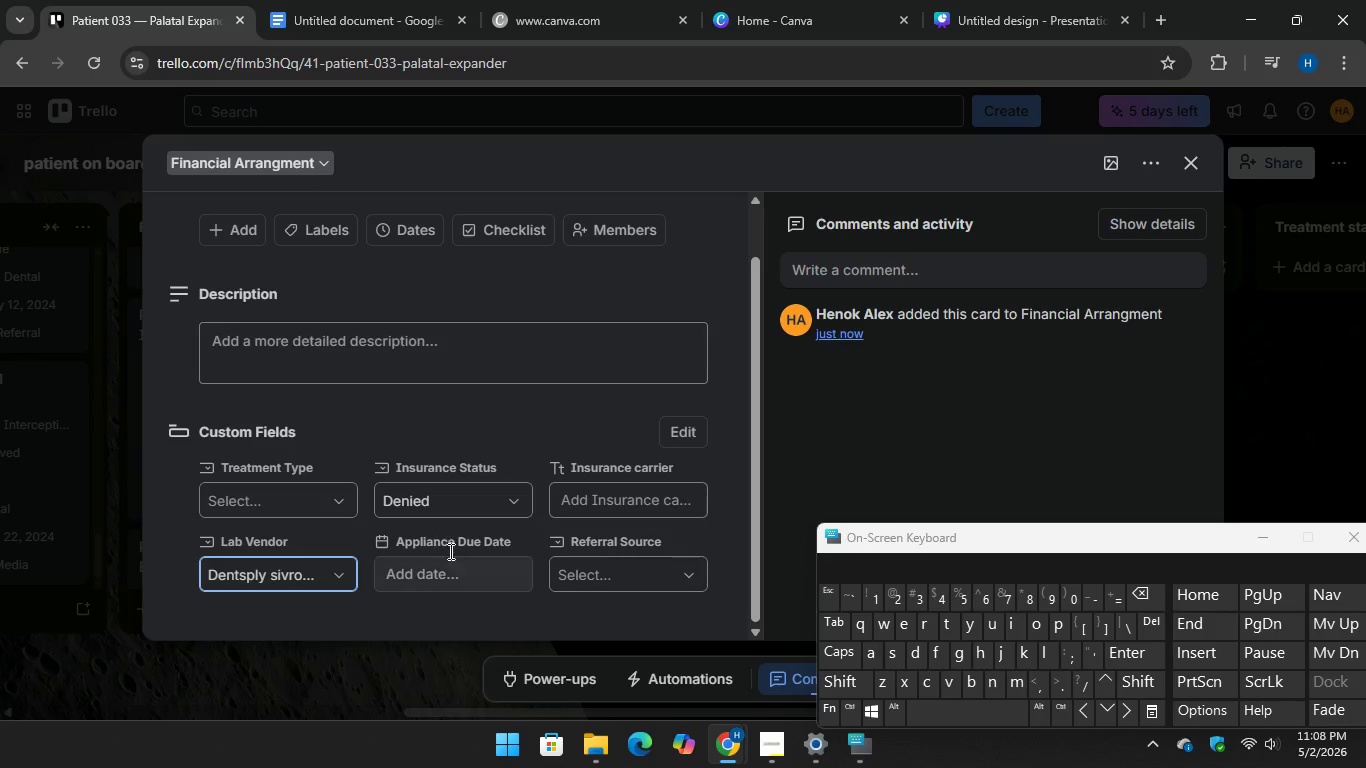 
left_click([448, 564])
 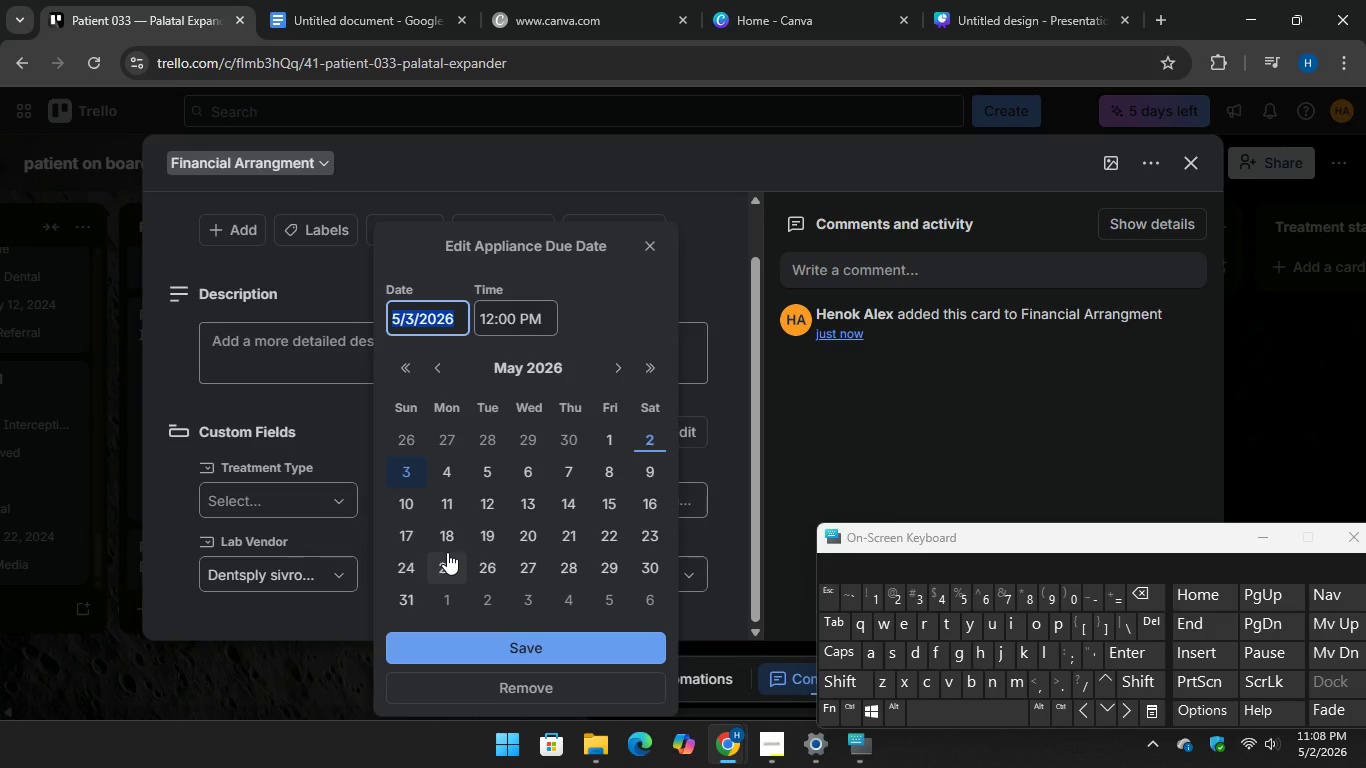 
wait(9.2)
 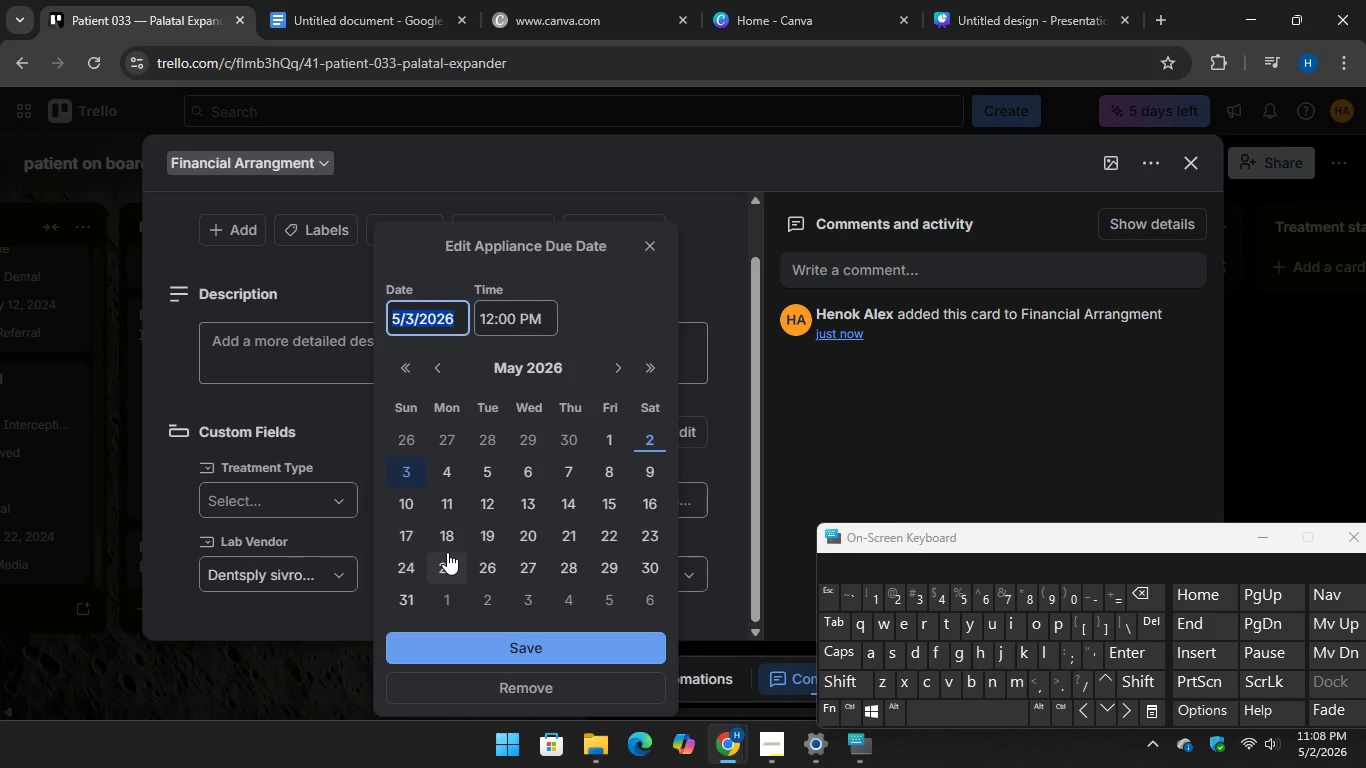 
double_click([408, 369])
 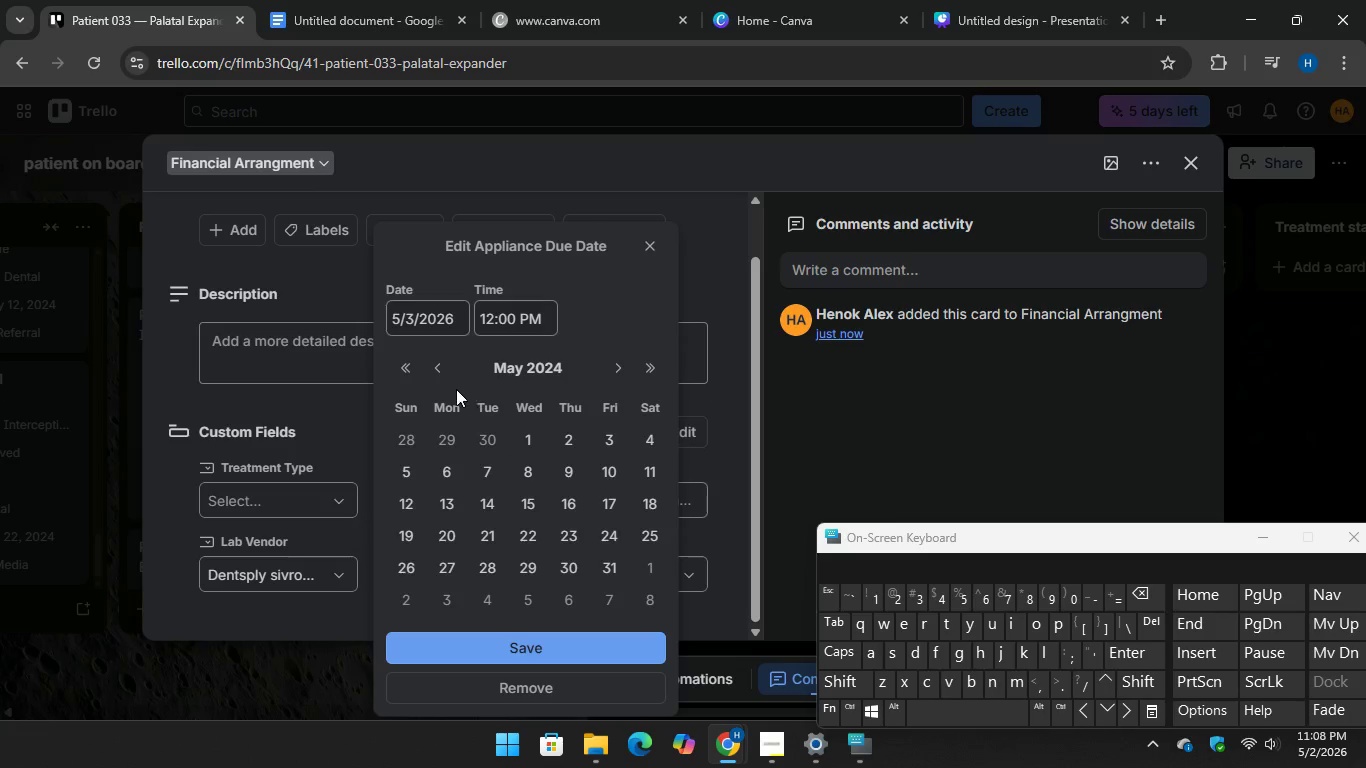 
double_click([436, 365])
 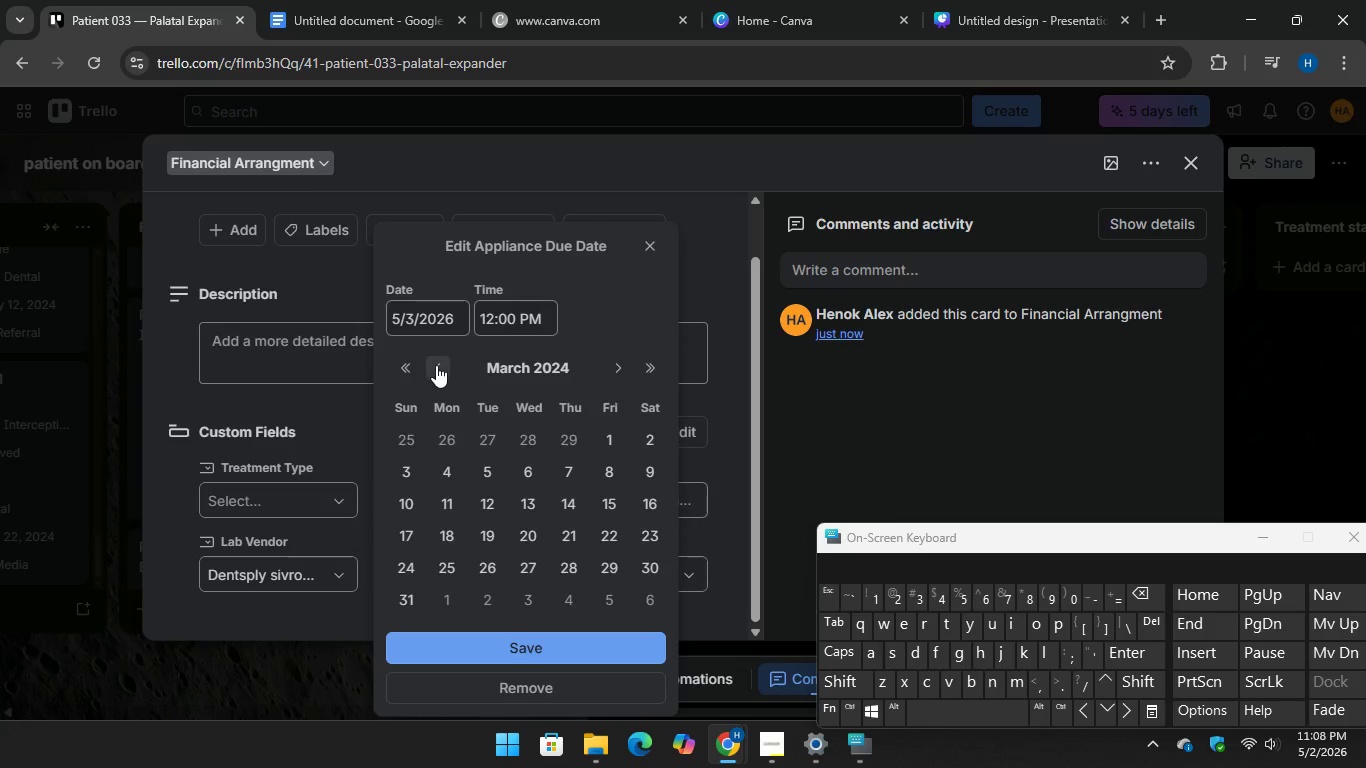 
triple_click([436, 365])
 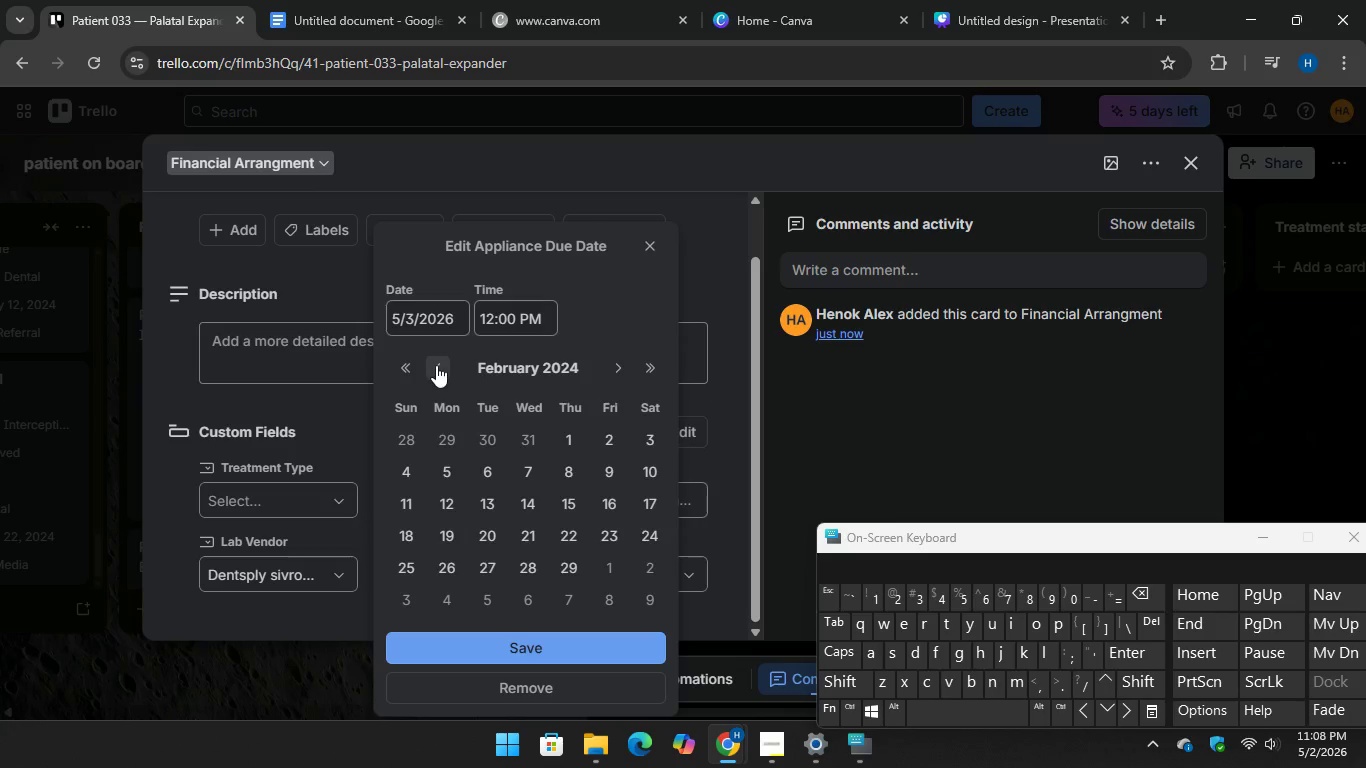 
triple_click([436, 365])
 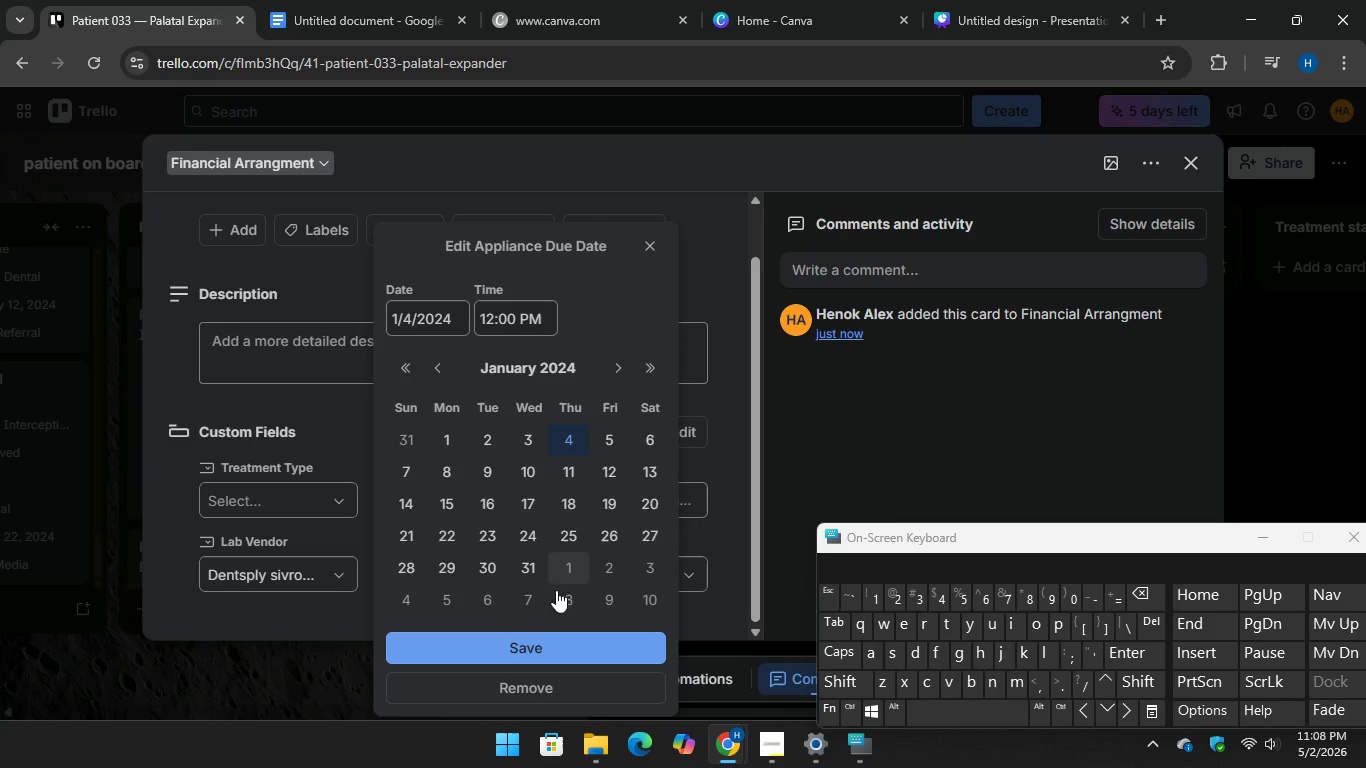 
left_click([542, 647])
 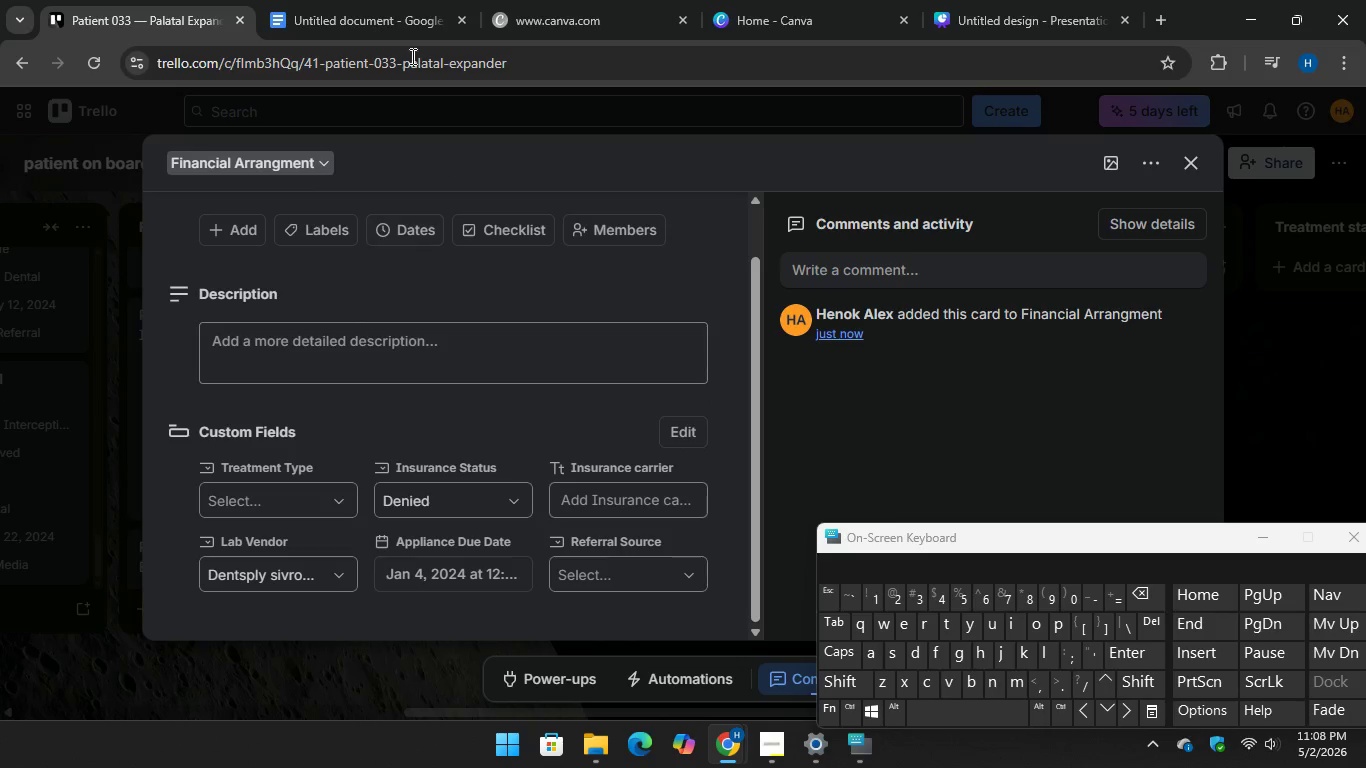 
left_click([368, 9])
 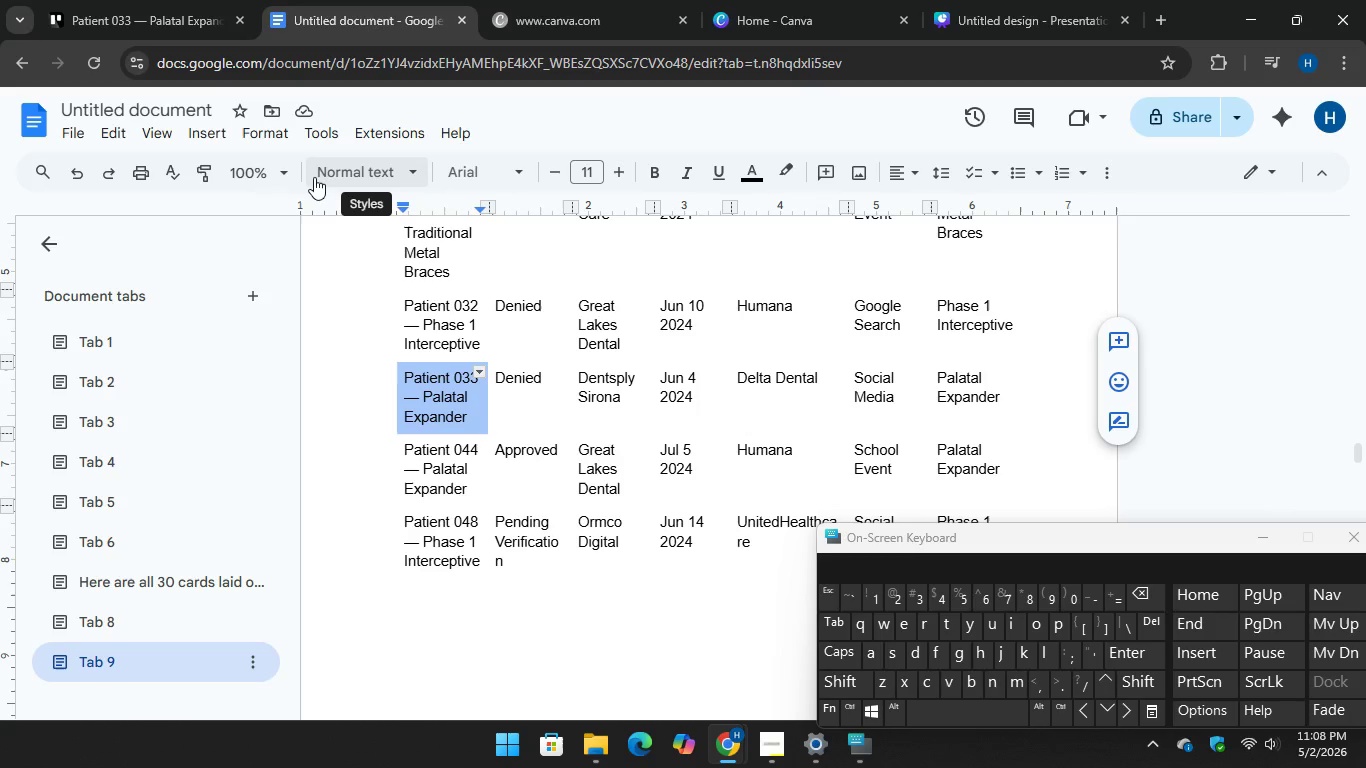 
left_click([162, 12])
 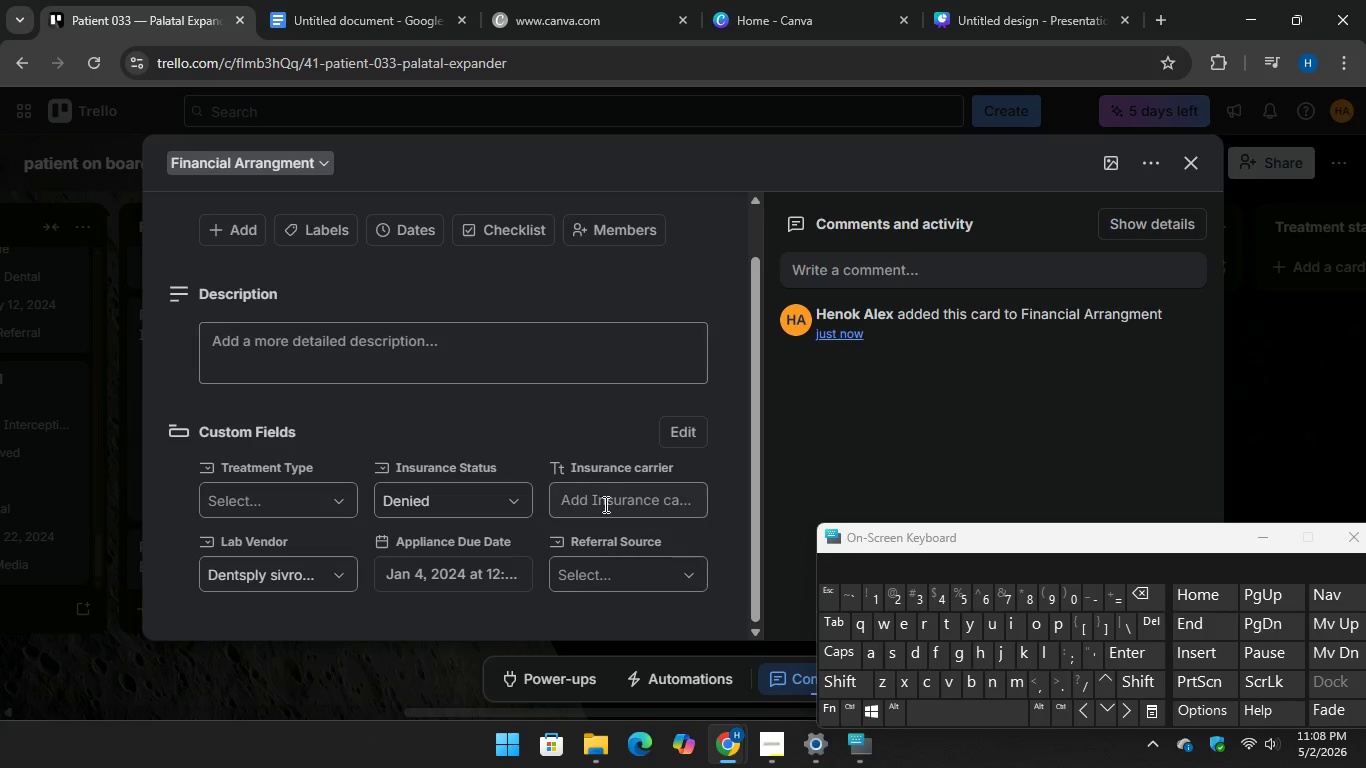 
left_click([601, 502])
 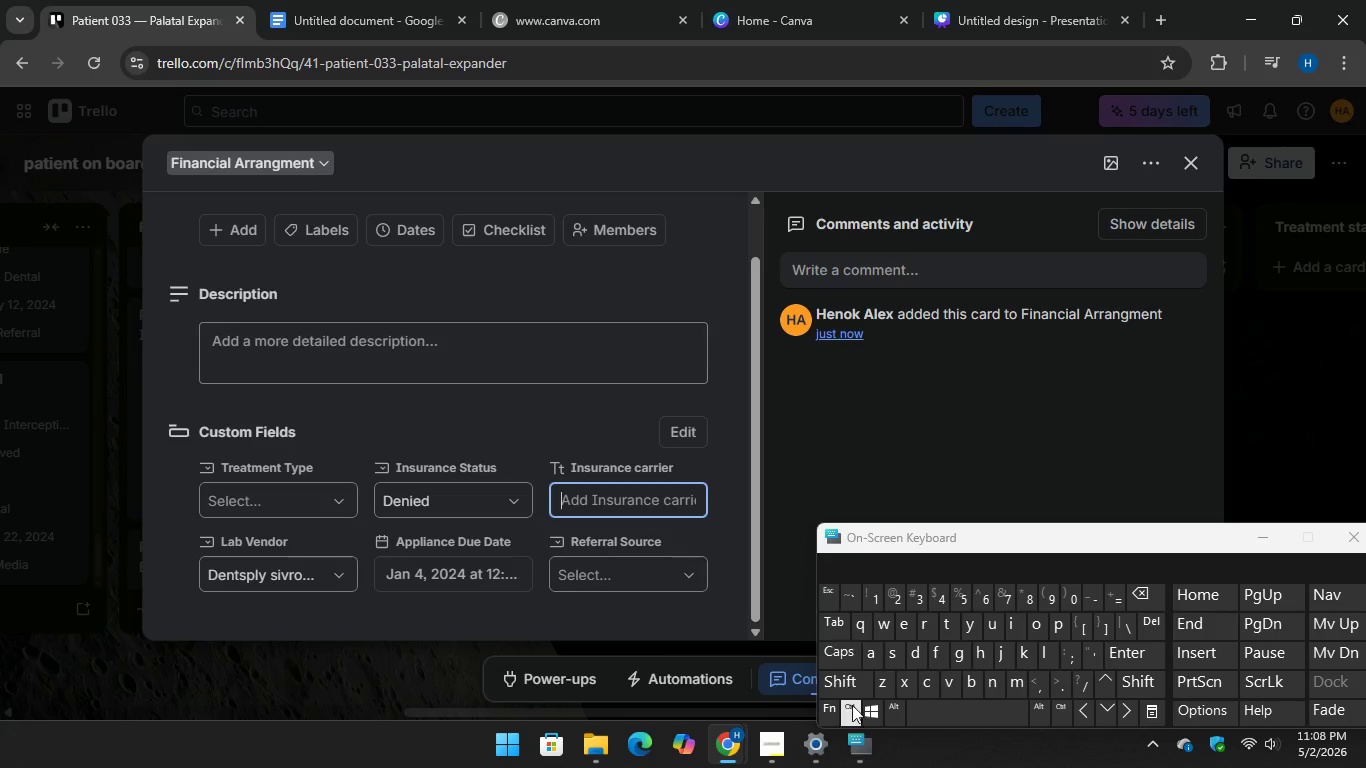 
type(Delta Den)
 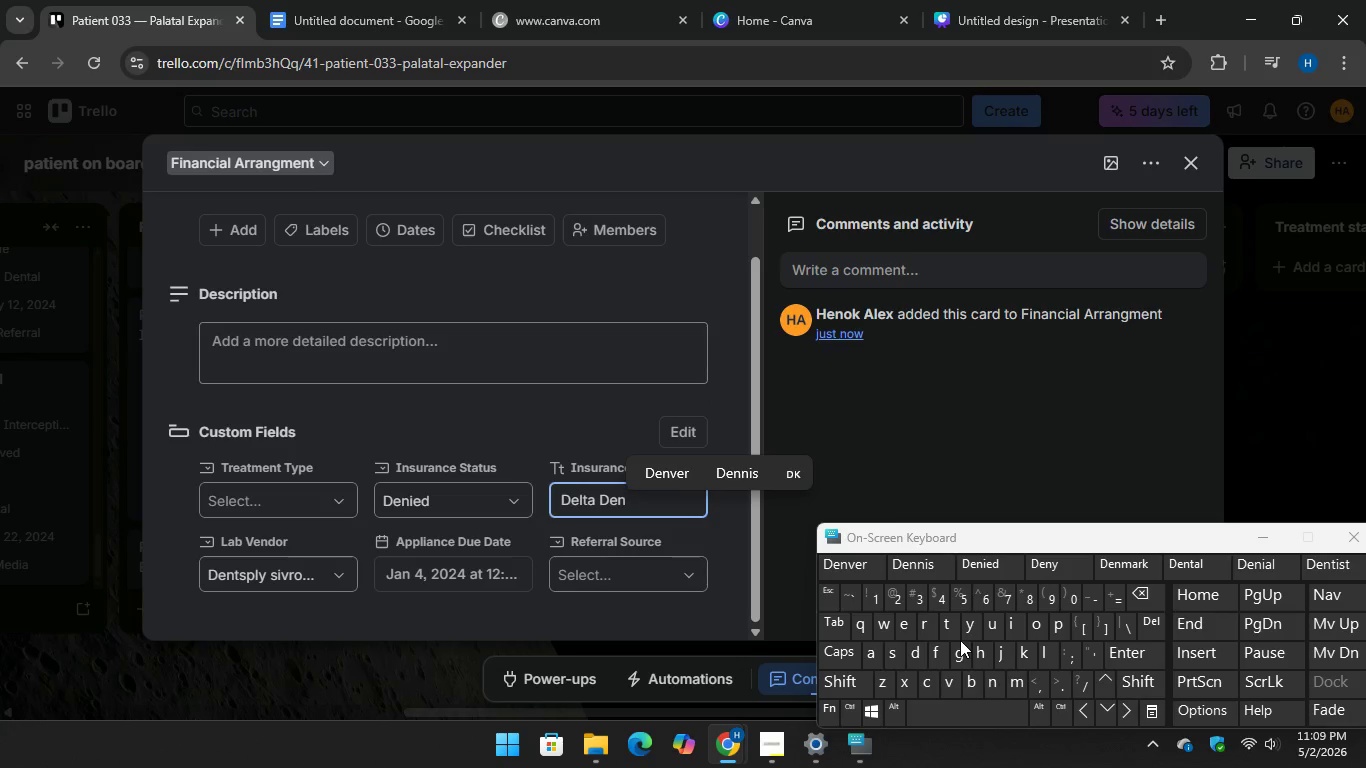 
type(tal)
 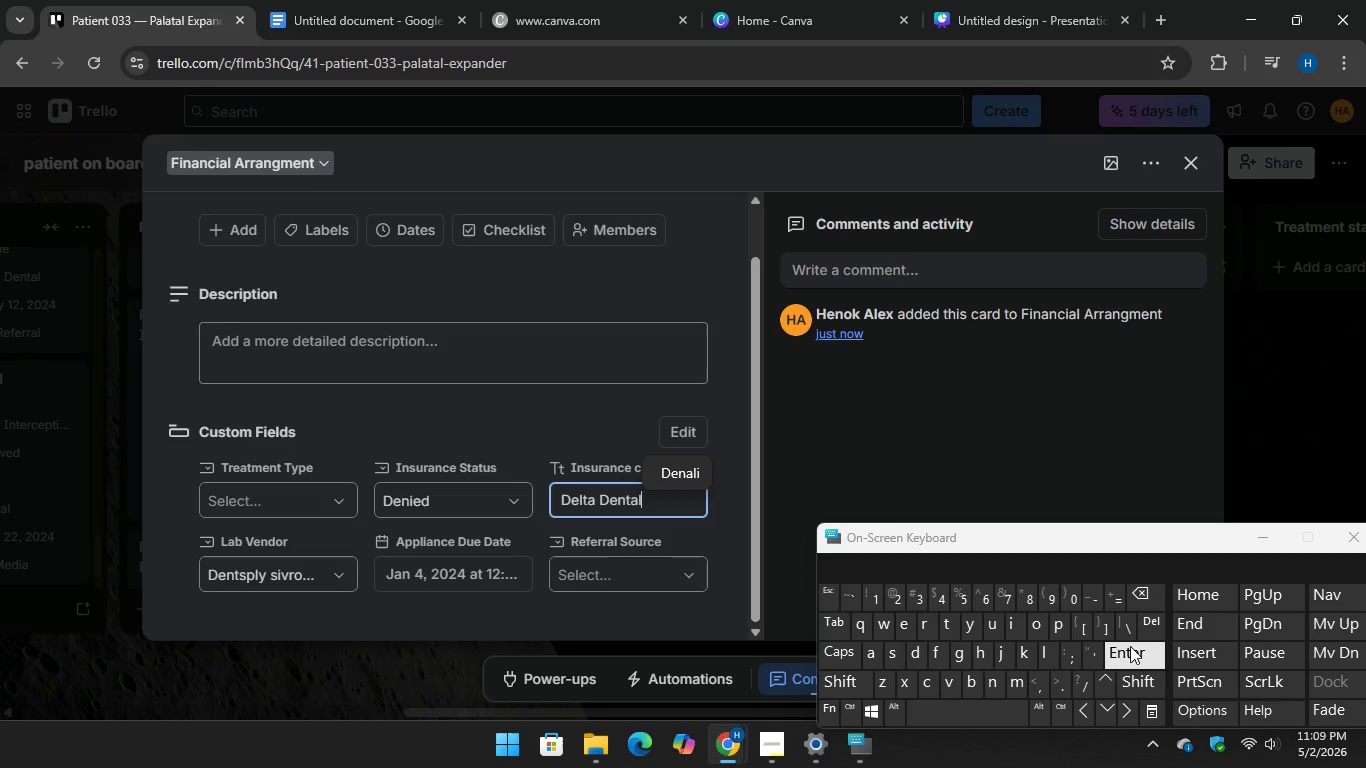 
key(Enter)
 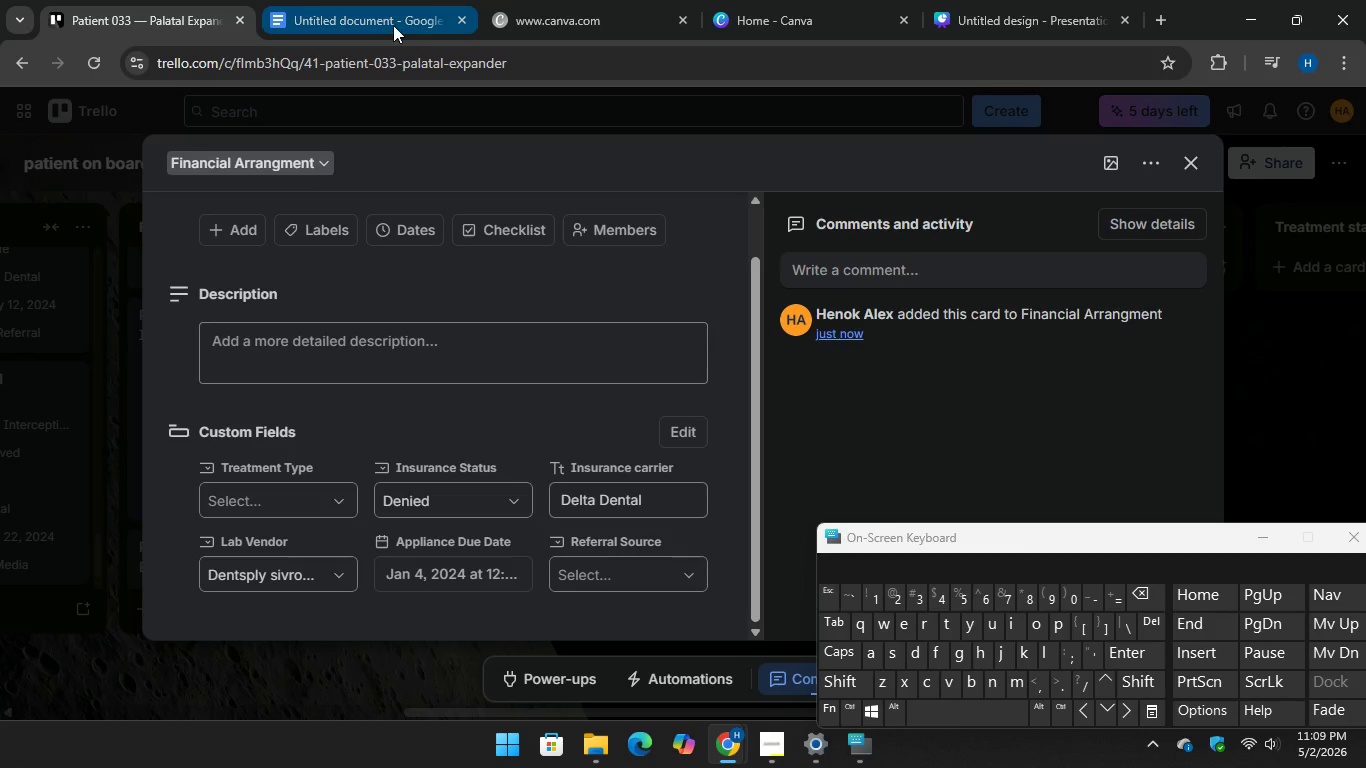 
left_click([392, 24])
 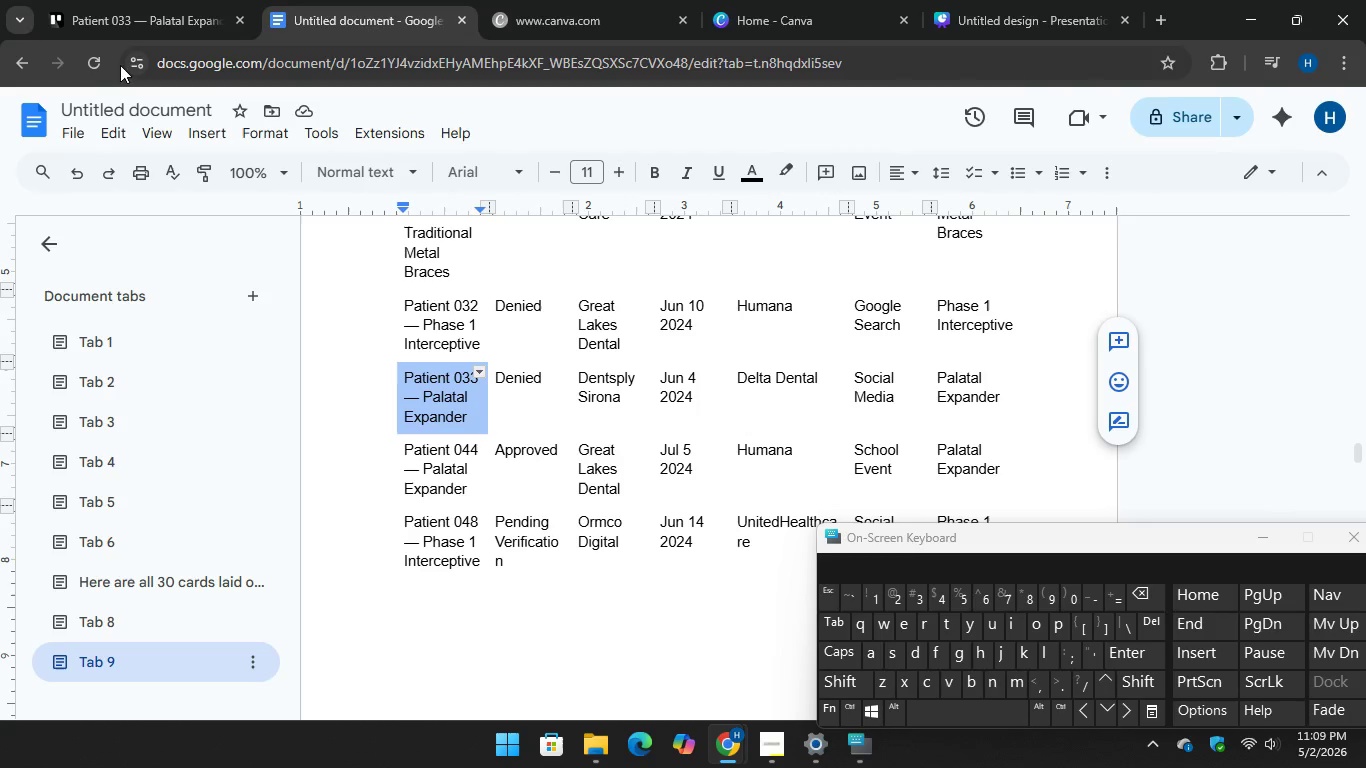 
left_click([127, 8])
 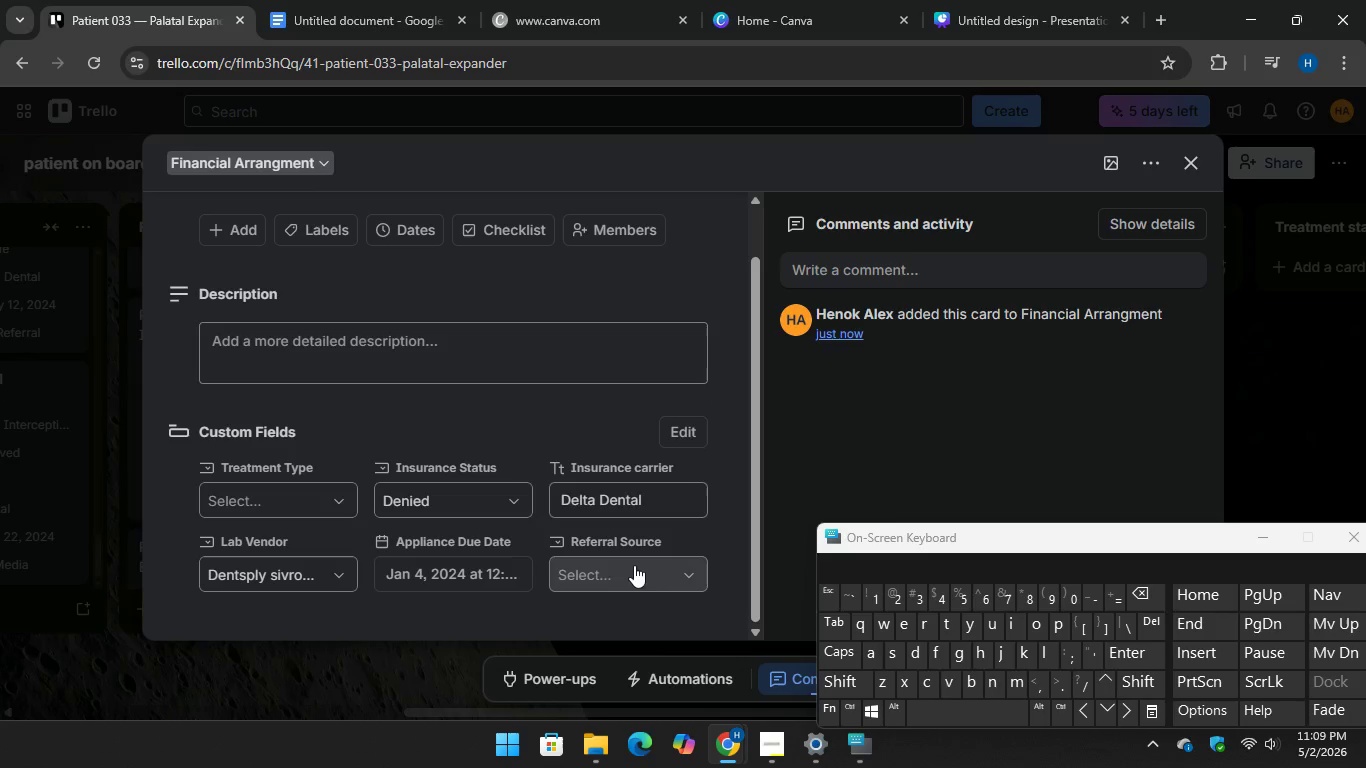 
left_click([633, 567])
 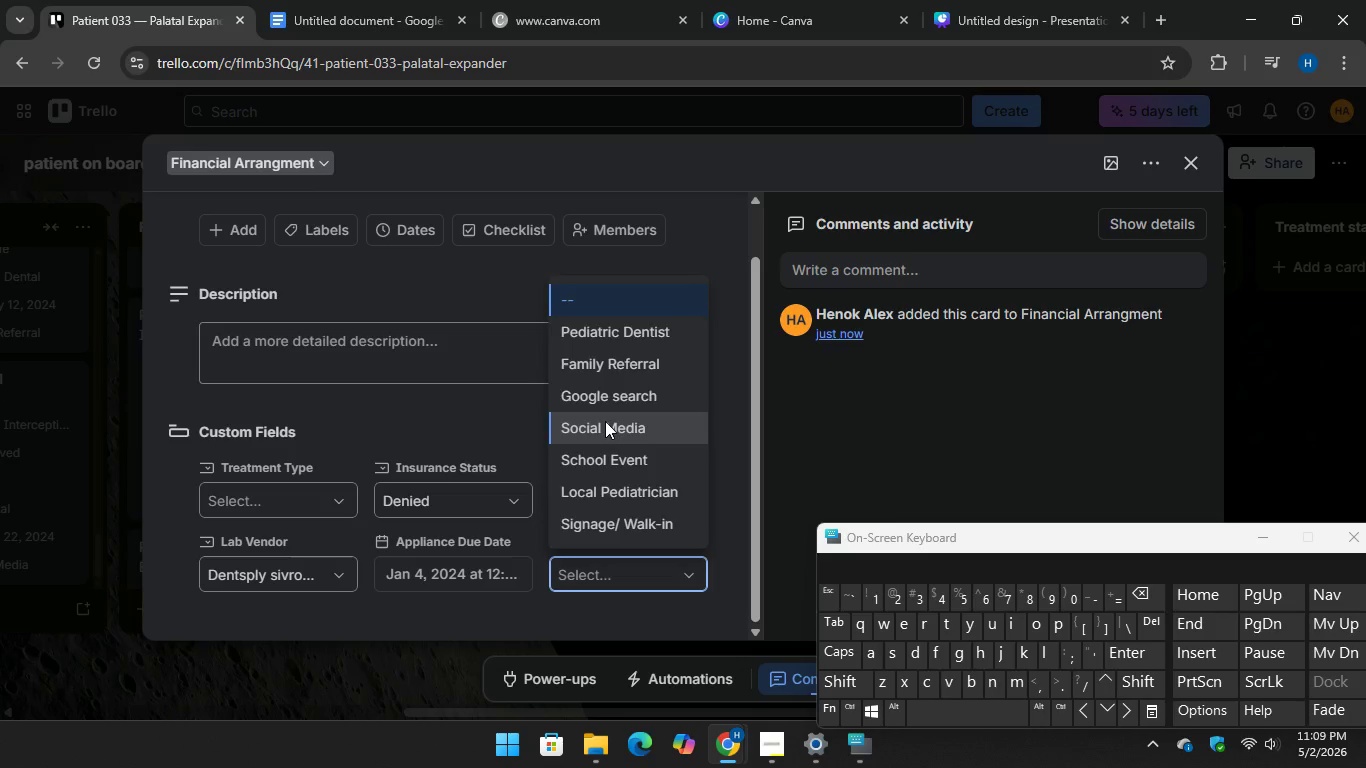 
left_click([312, 506])
 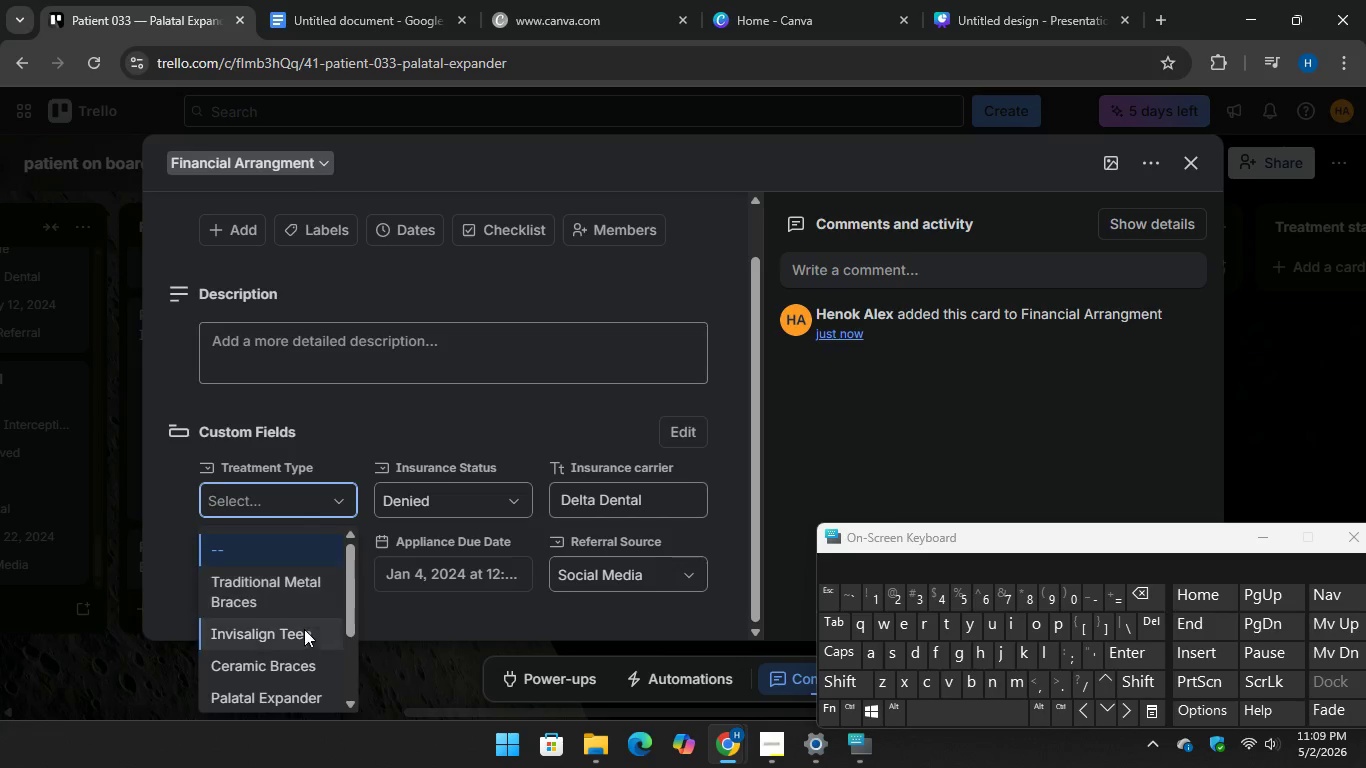 
scroll: coordinate [297, 644], scroll_direction: down, amount: 1.0
 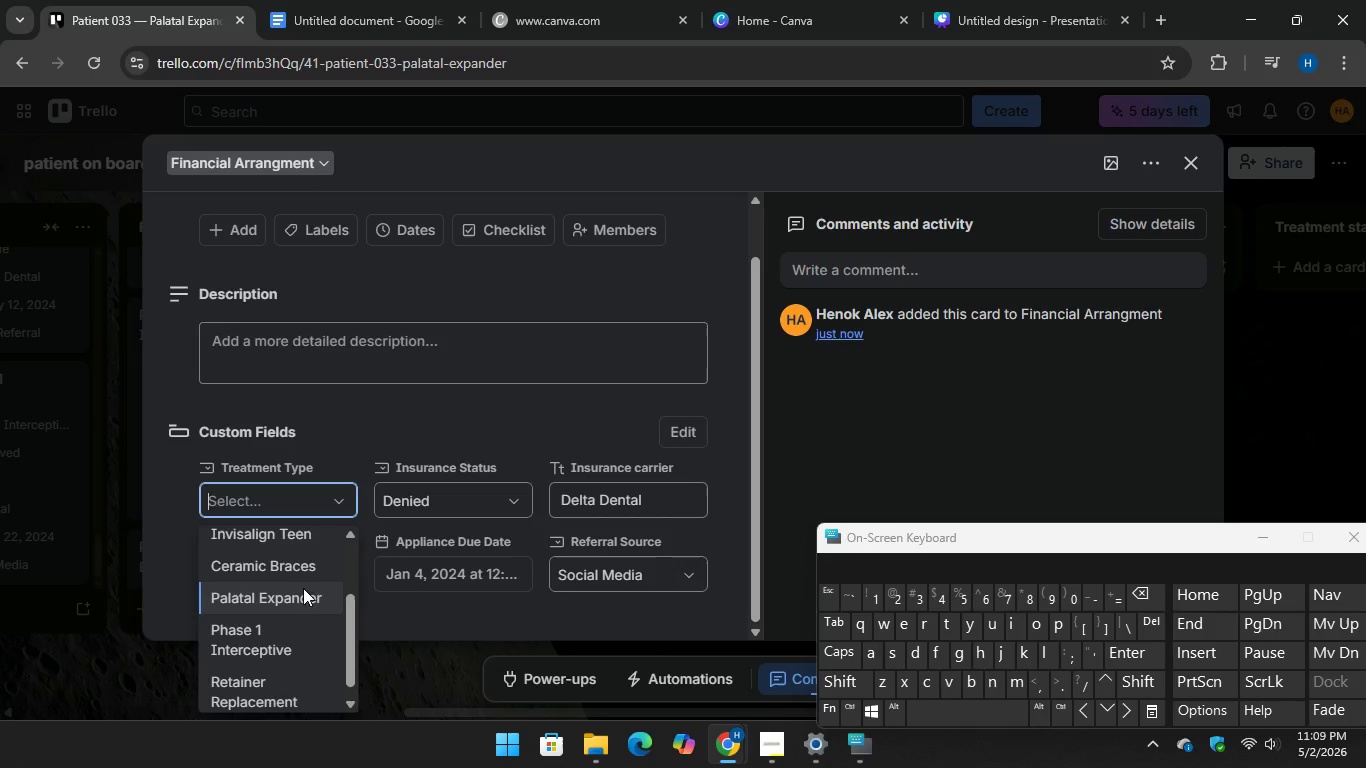 
left_click([294, 589])
 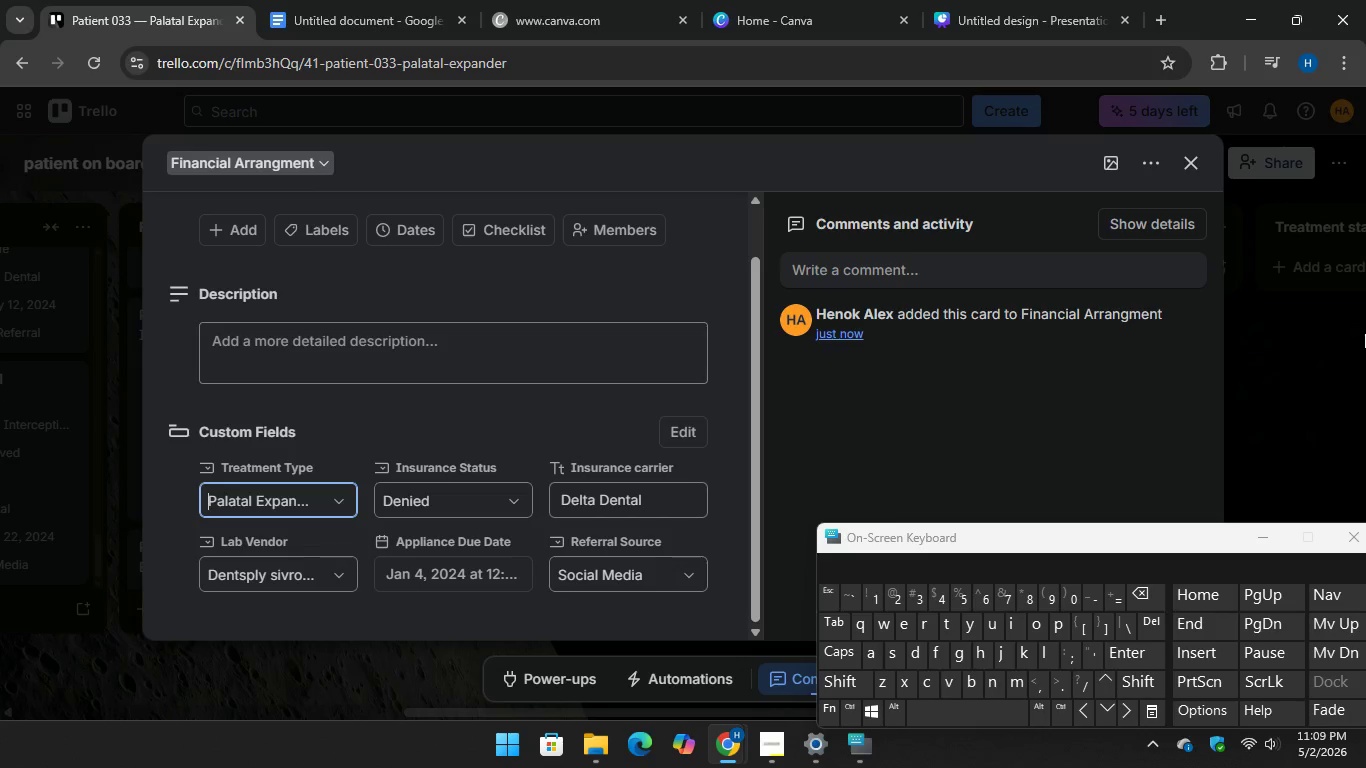 
left_click([1310, 356])
 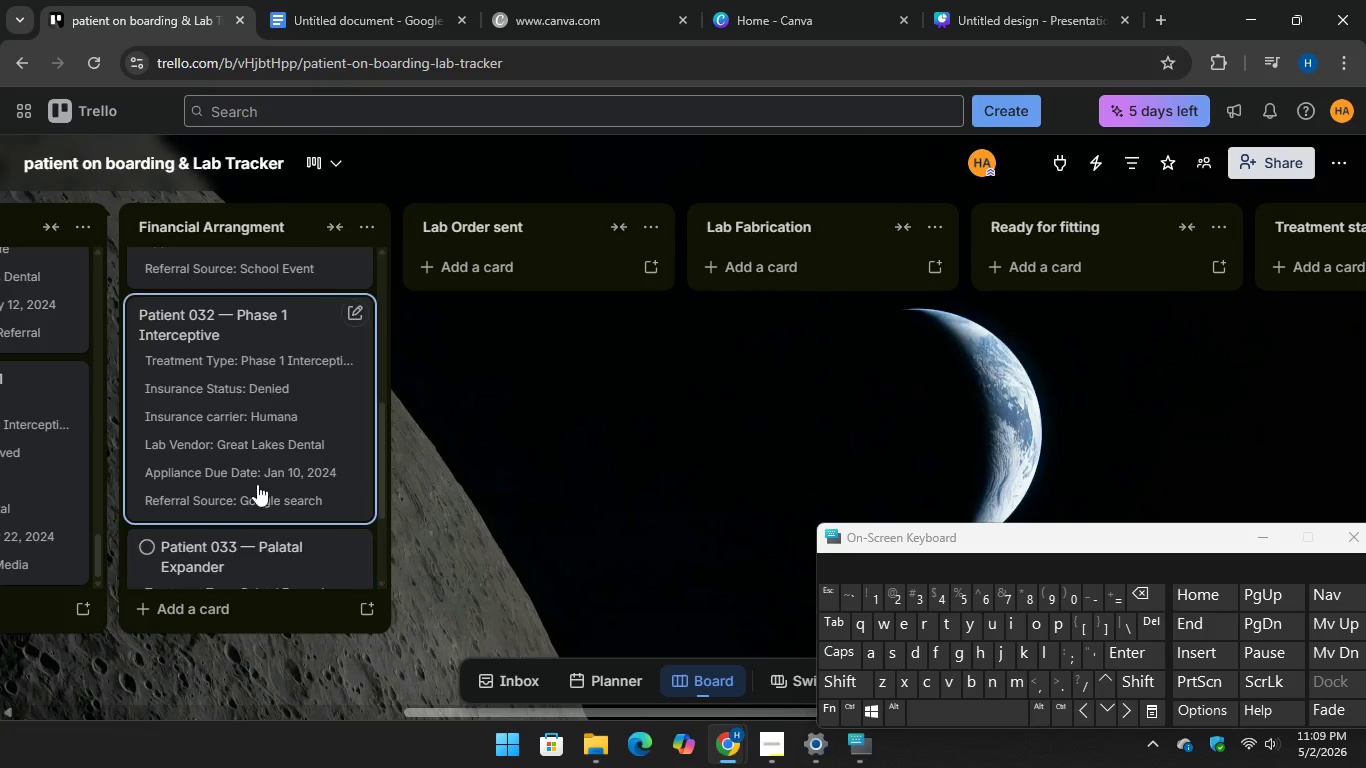 
scroll: coordinate [248, 500], scroll_direction: down, amount: 5.0
 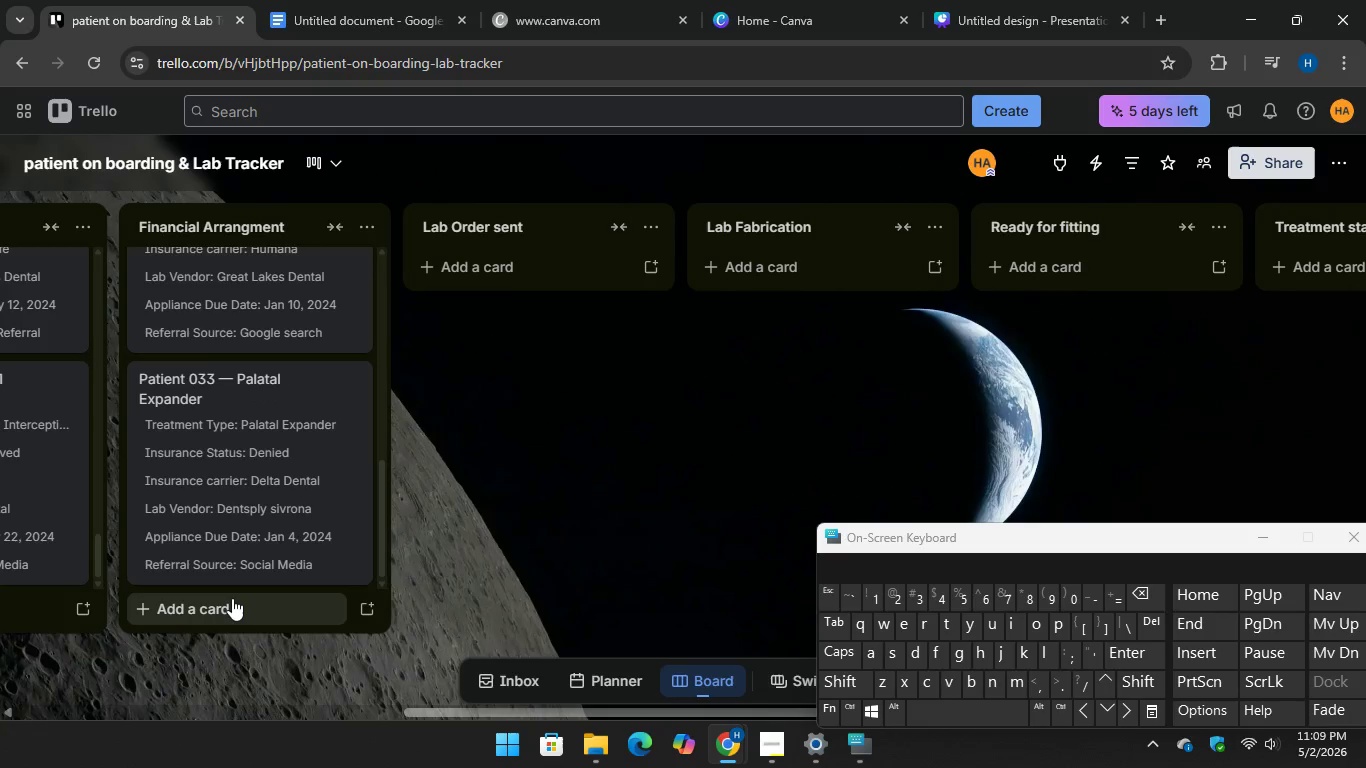 
left_click([232, 598])
 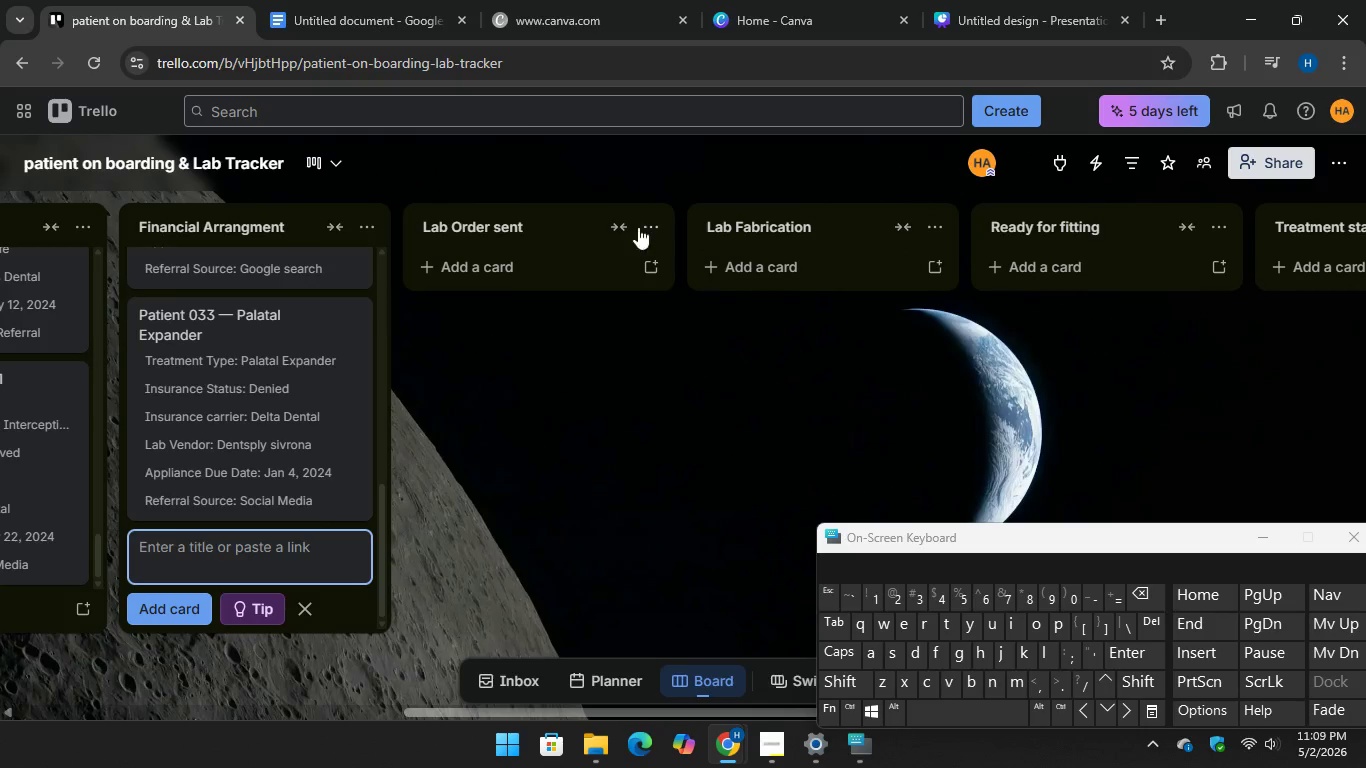 
left_click([317, 14])
 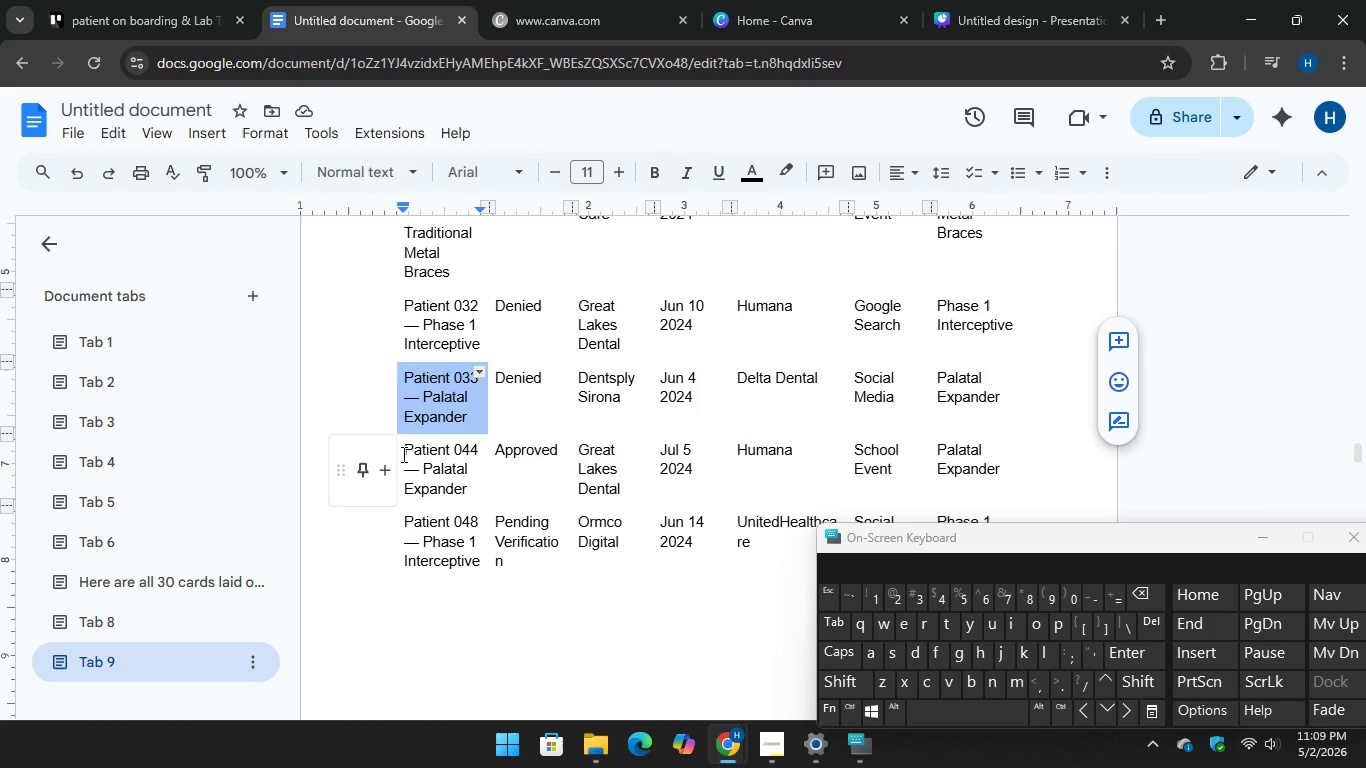 
left_click_drag(start_coordinate=[403, 452], to_coordinate=[471, 495])
 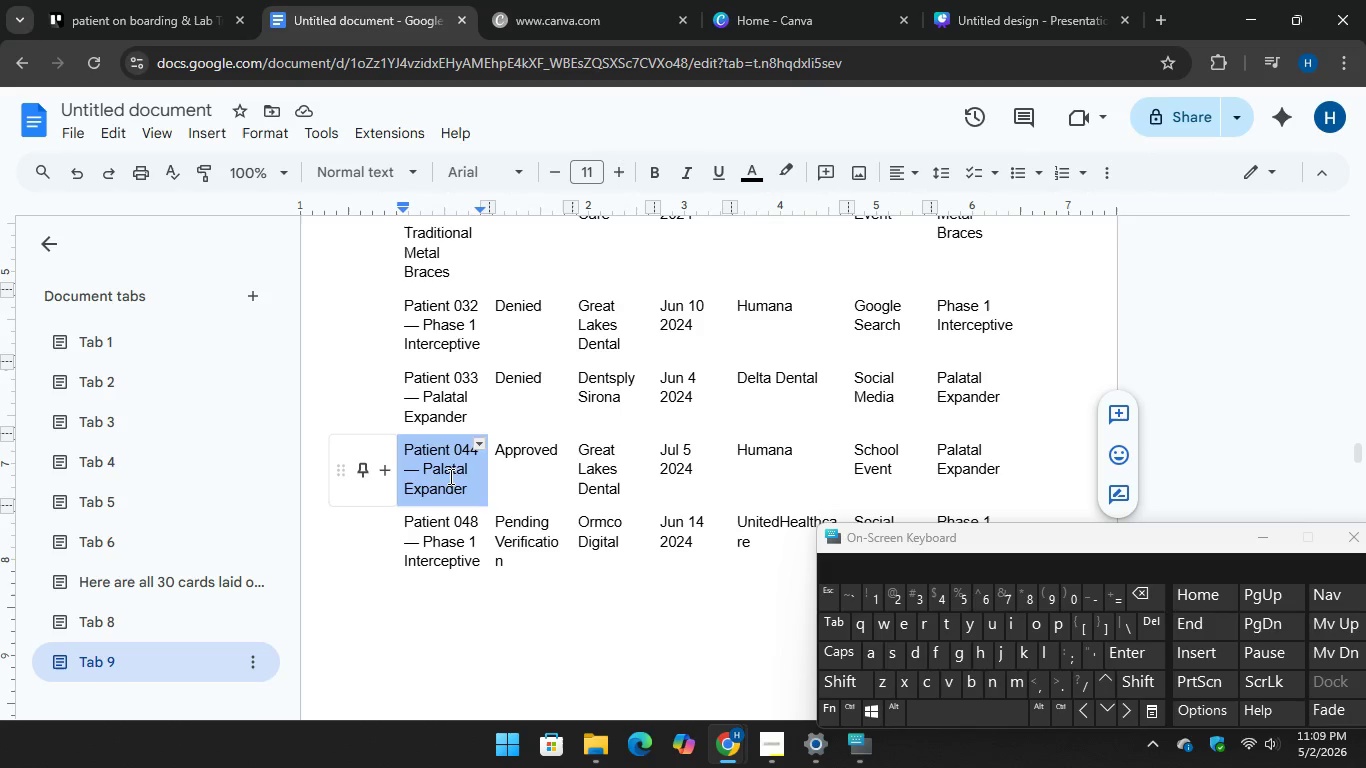 
right_click([449, 476])
 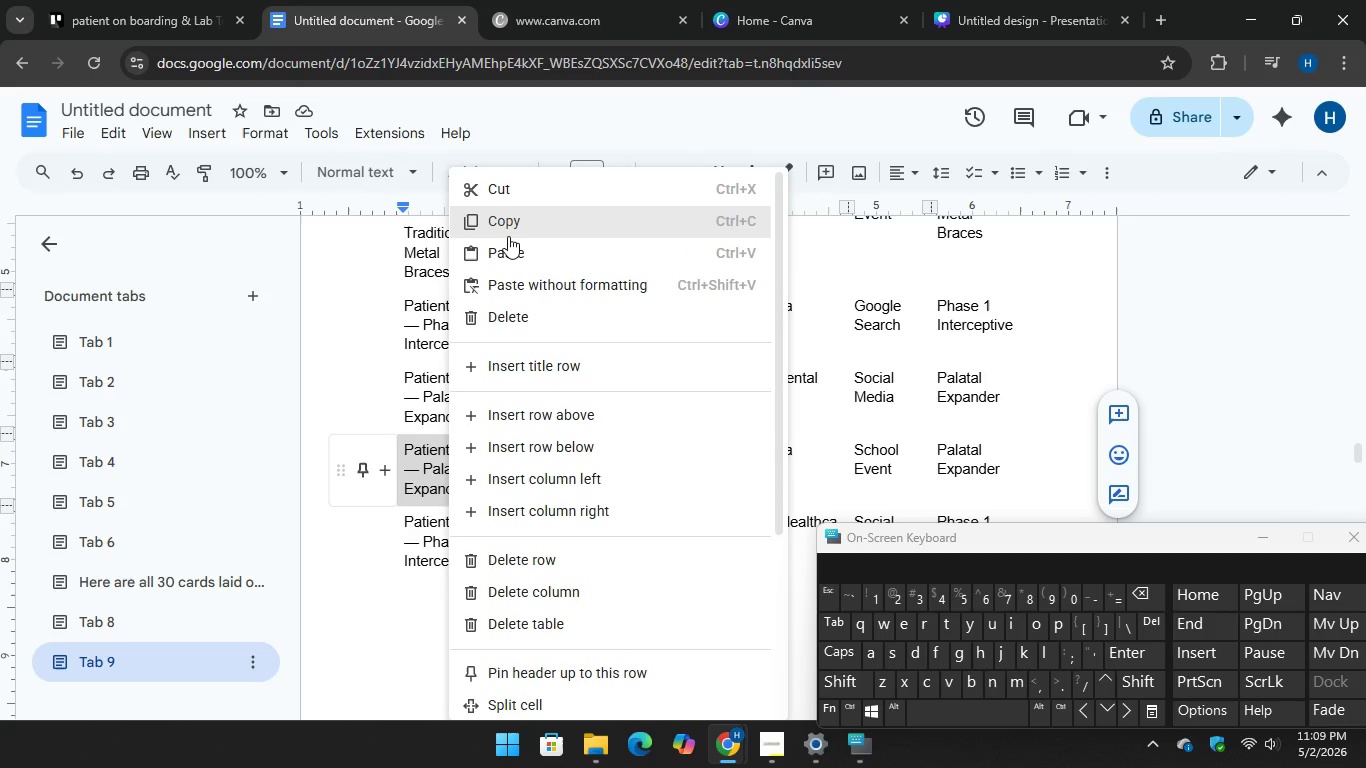 
left_click([504, 229])
 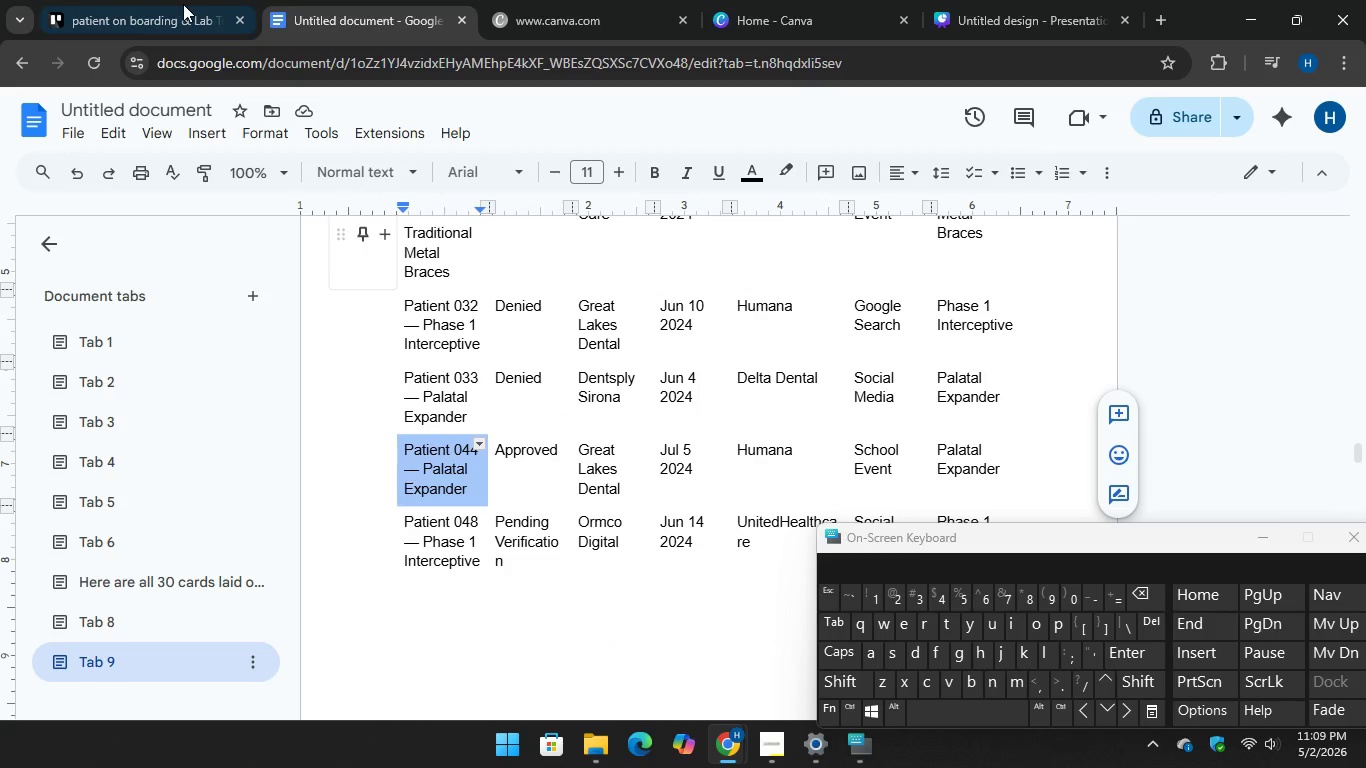 
left_click([167, 0])
 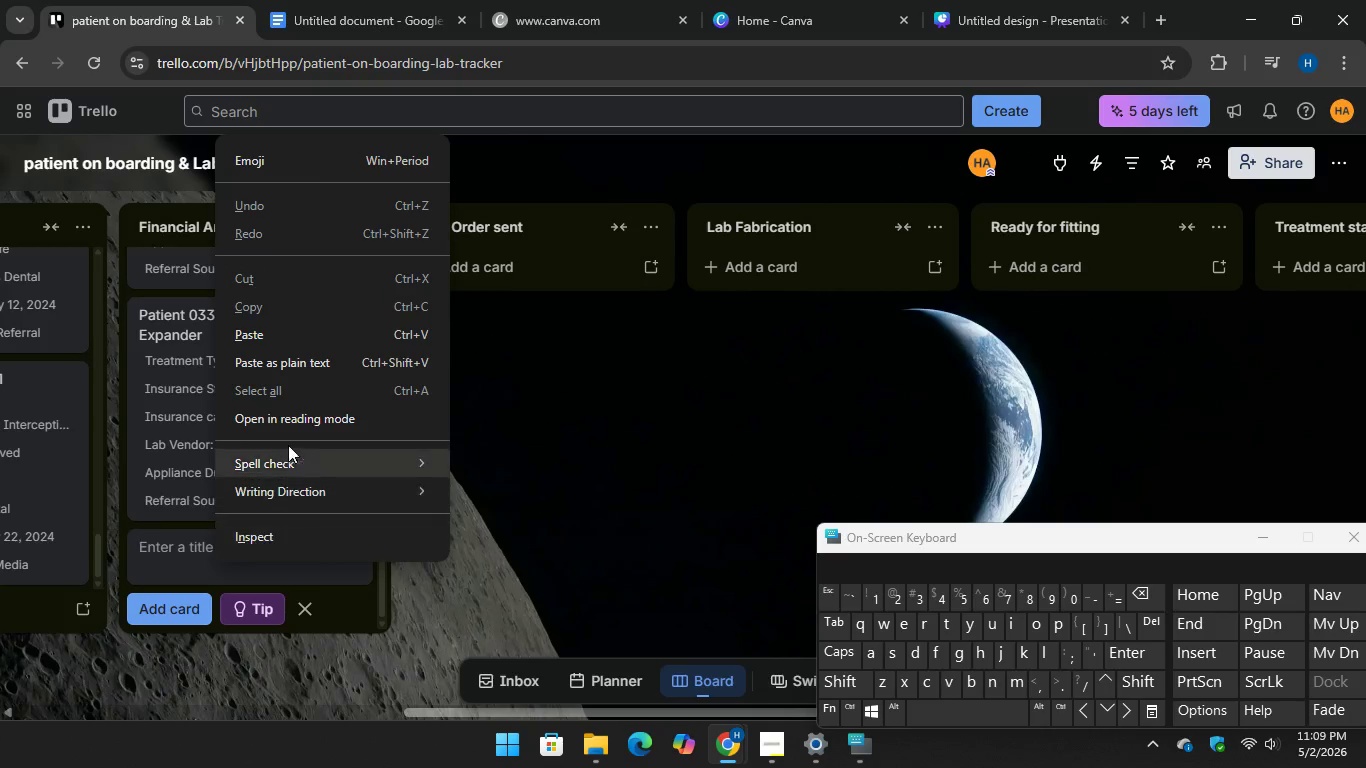 
left_click([253, 325])
 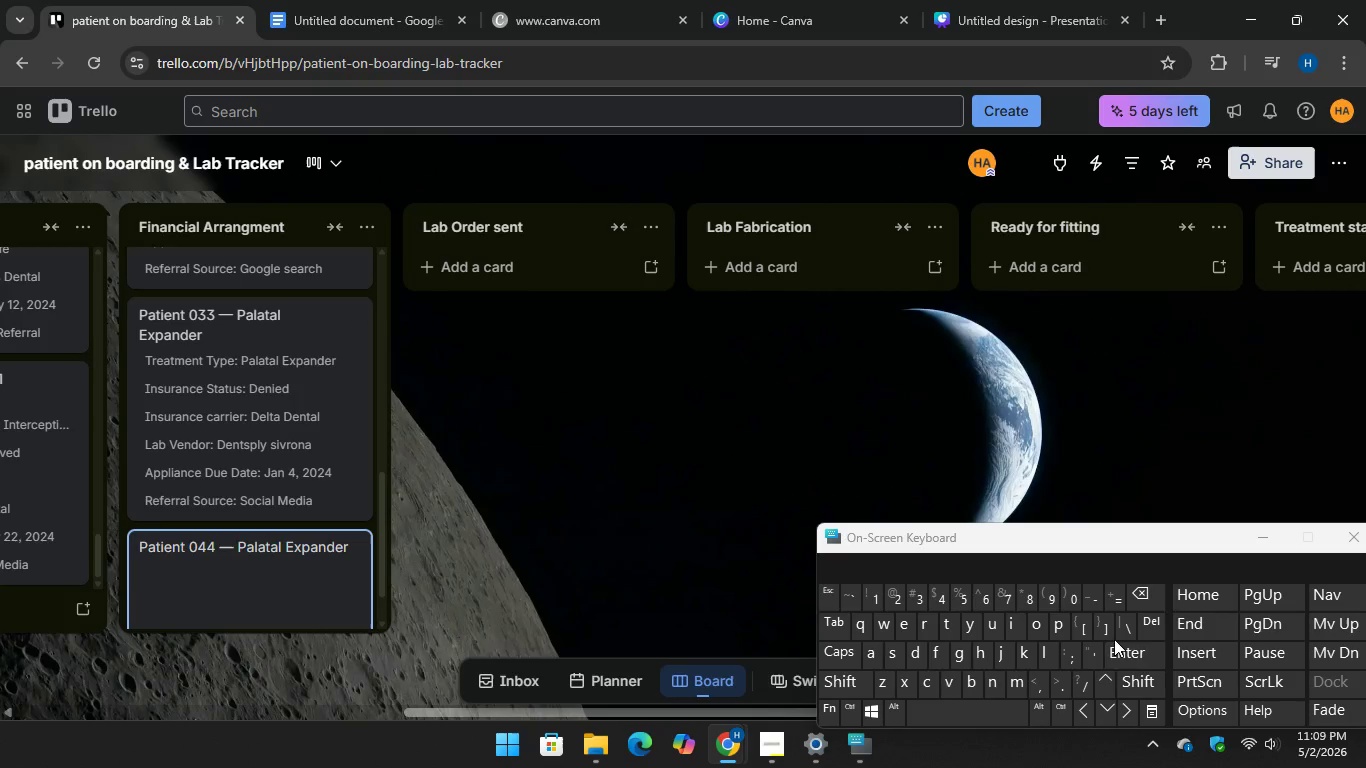 
key(Enter)
 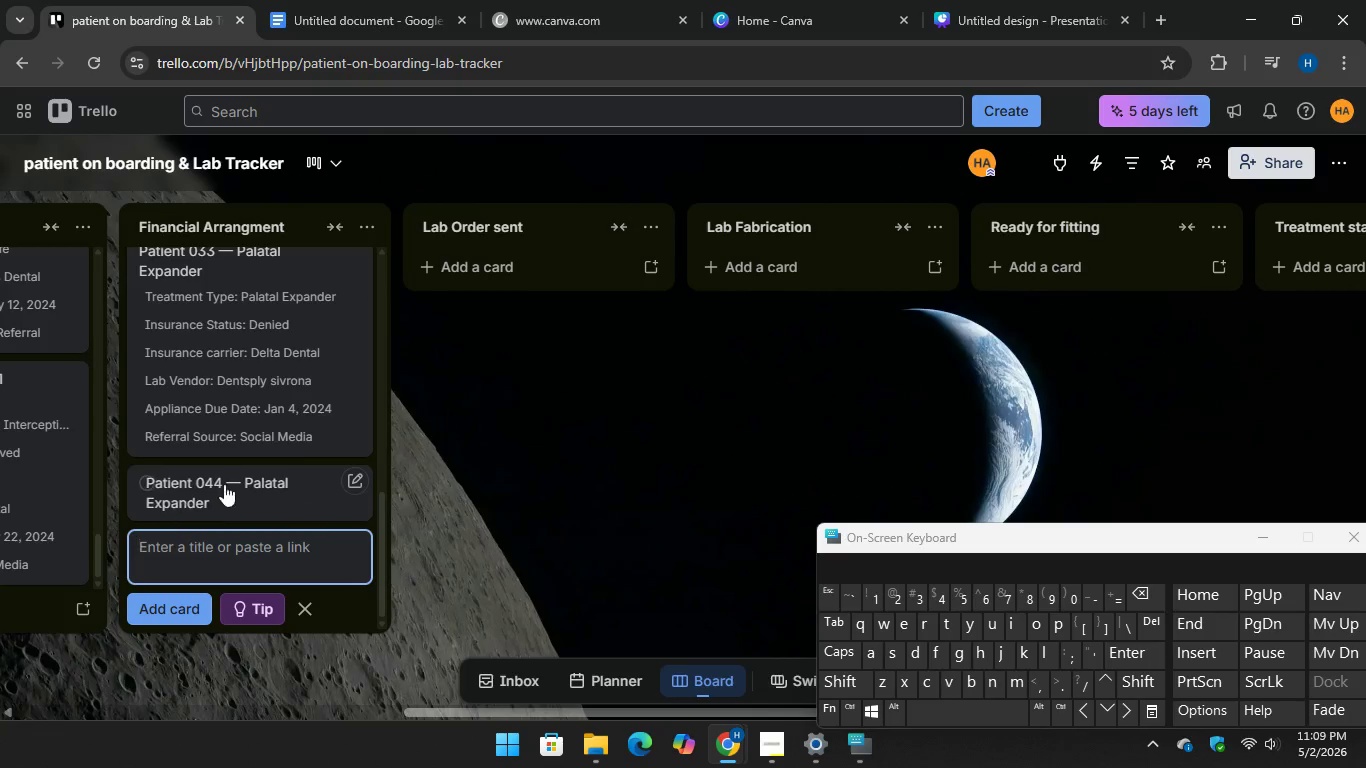 
left_click([253, 476])
 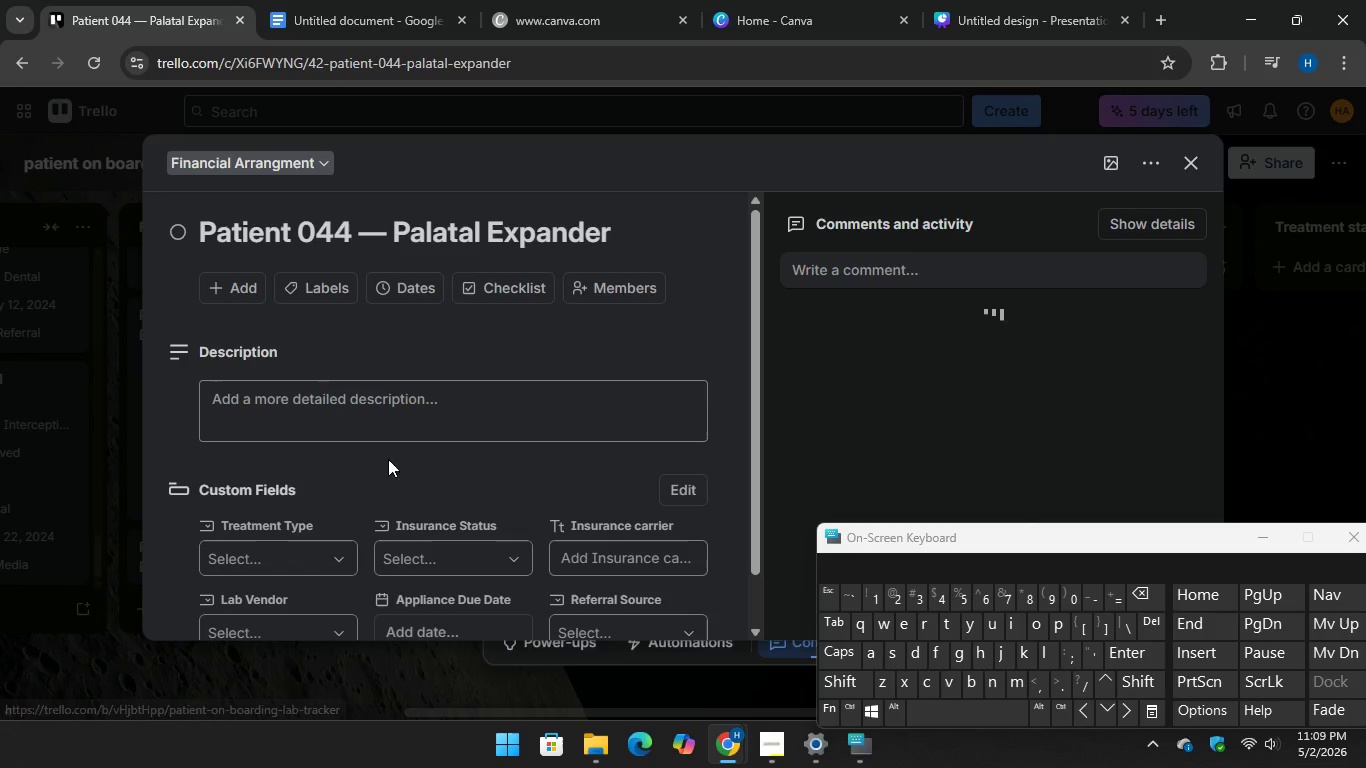 
scroll: coordinate [437, 478], scroll_direction: down, amount: 1.0
 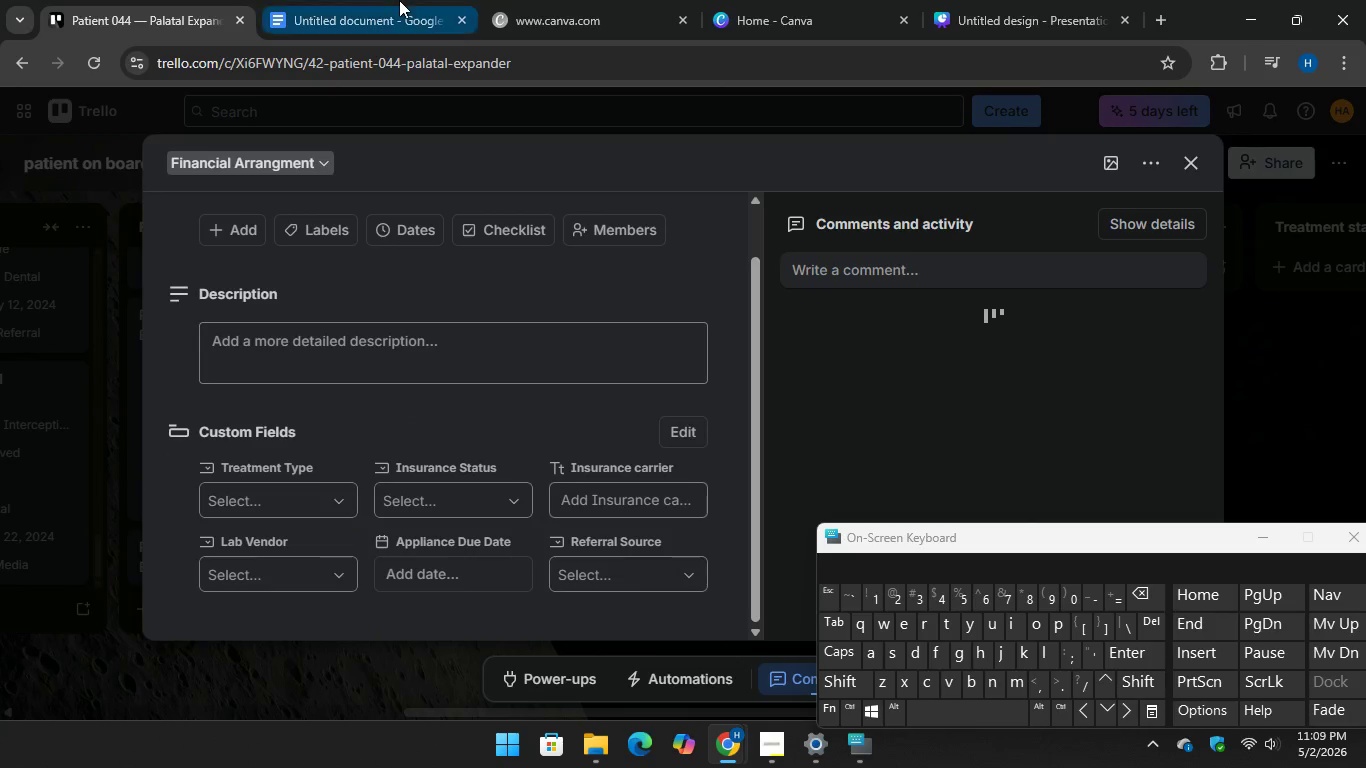 
left_click([399, 0])
 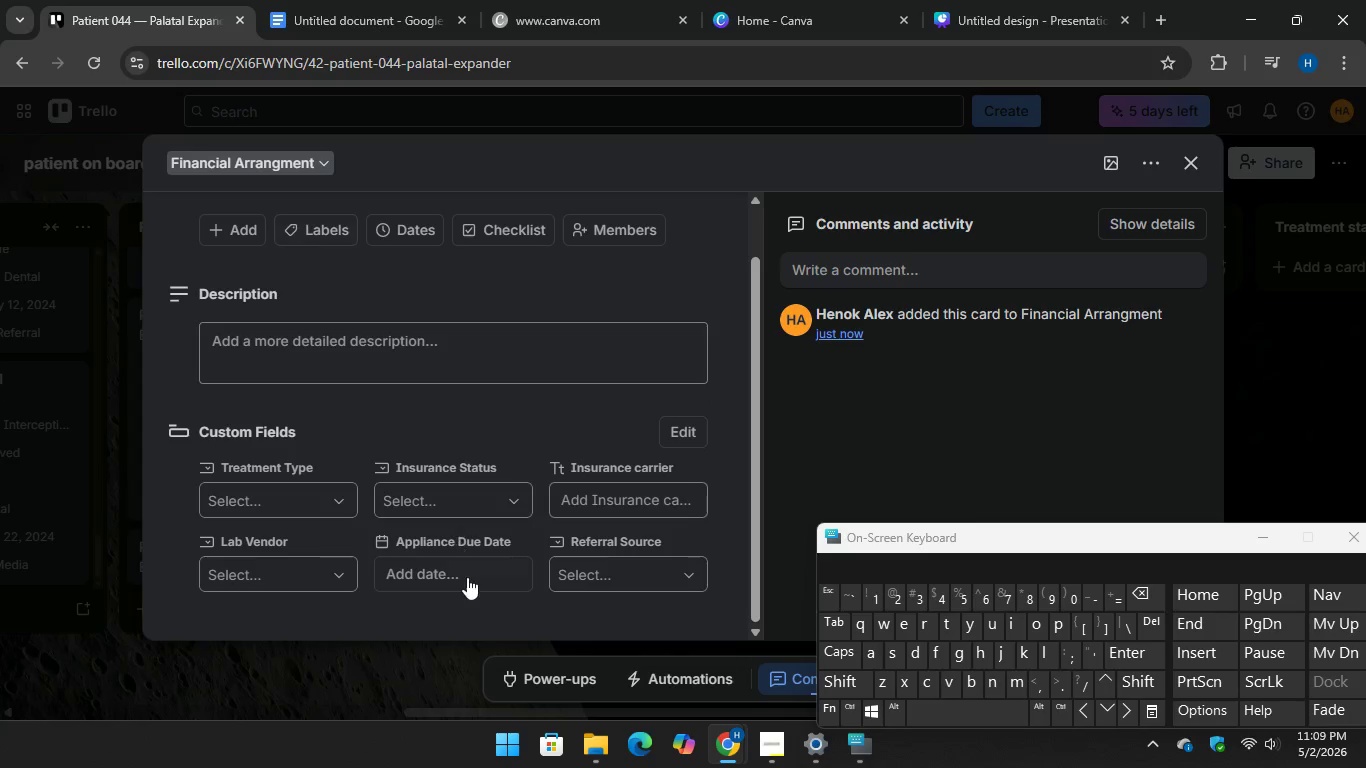 
left_click([442, 497])
 